 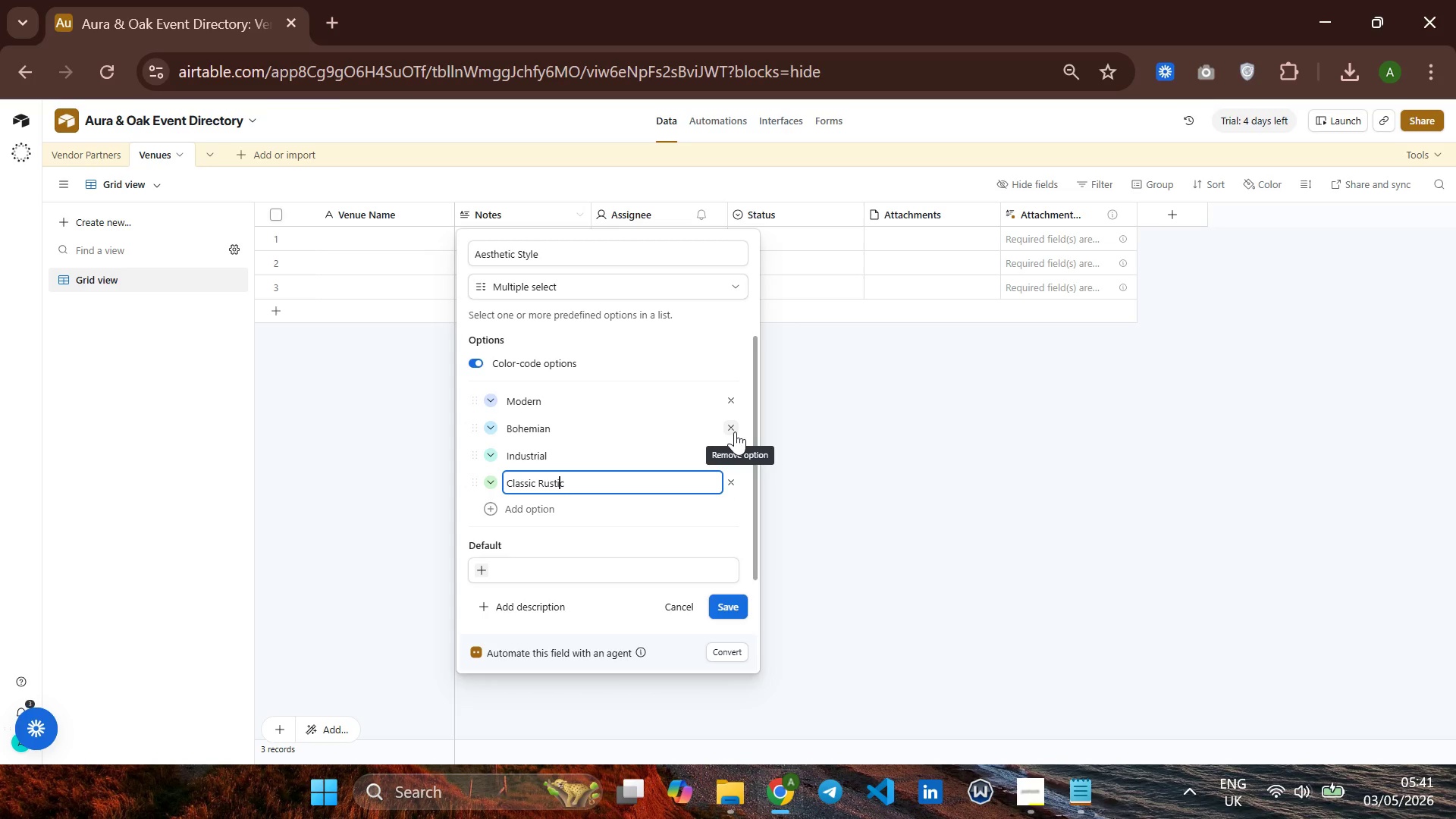 
key(ArrowLeft)
 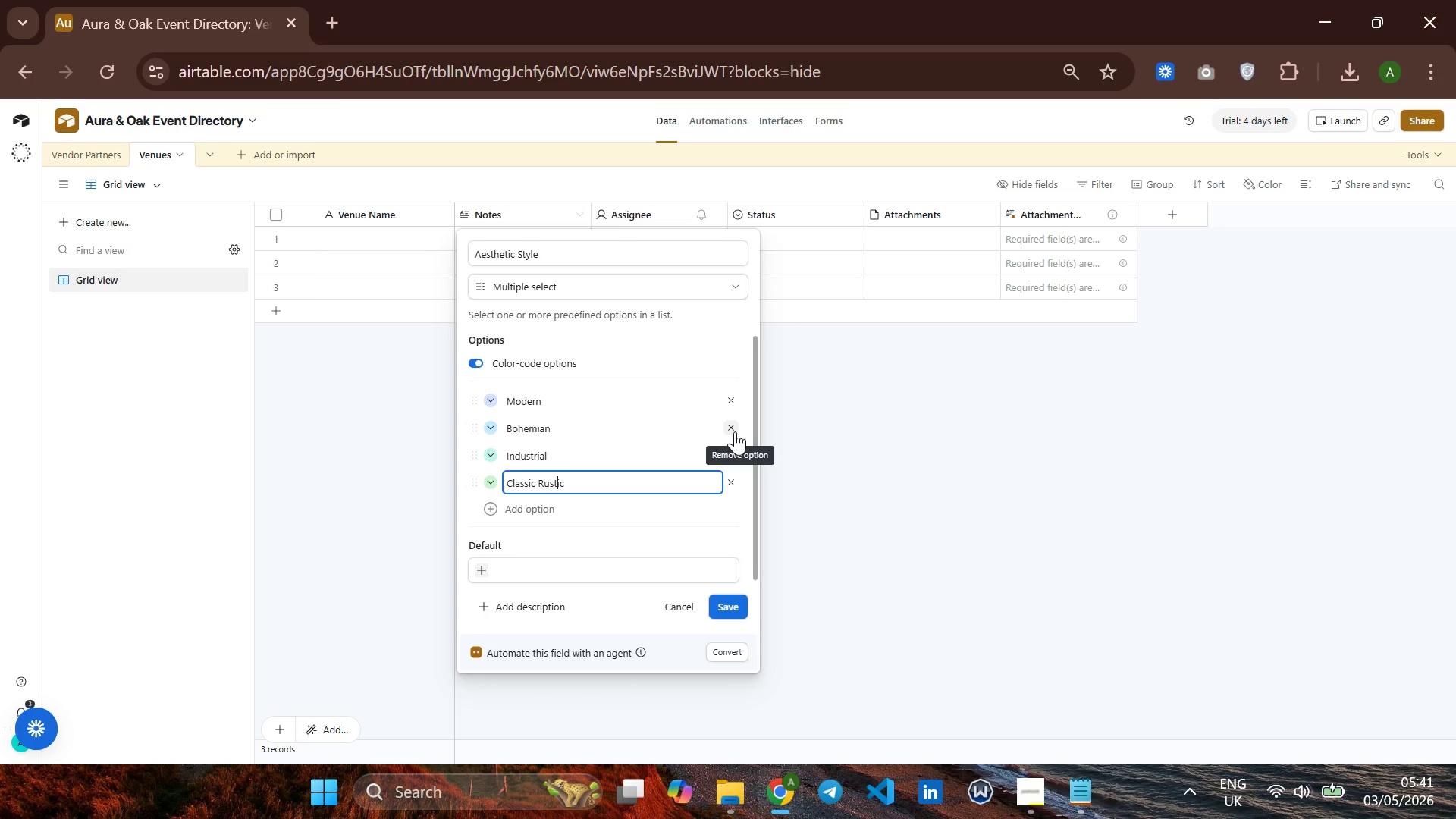 
key(ArrowLeft)
 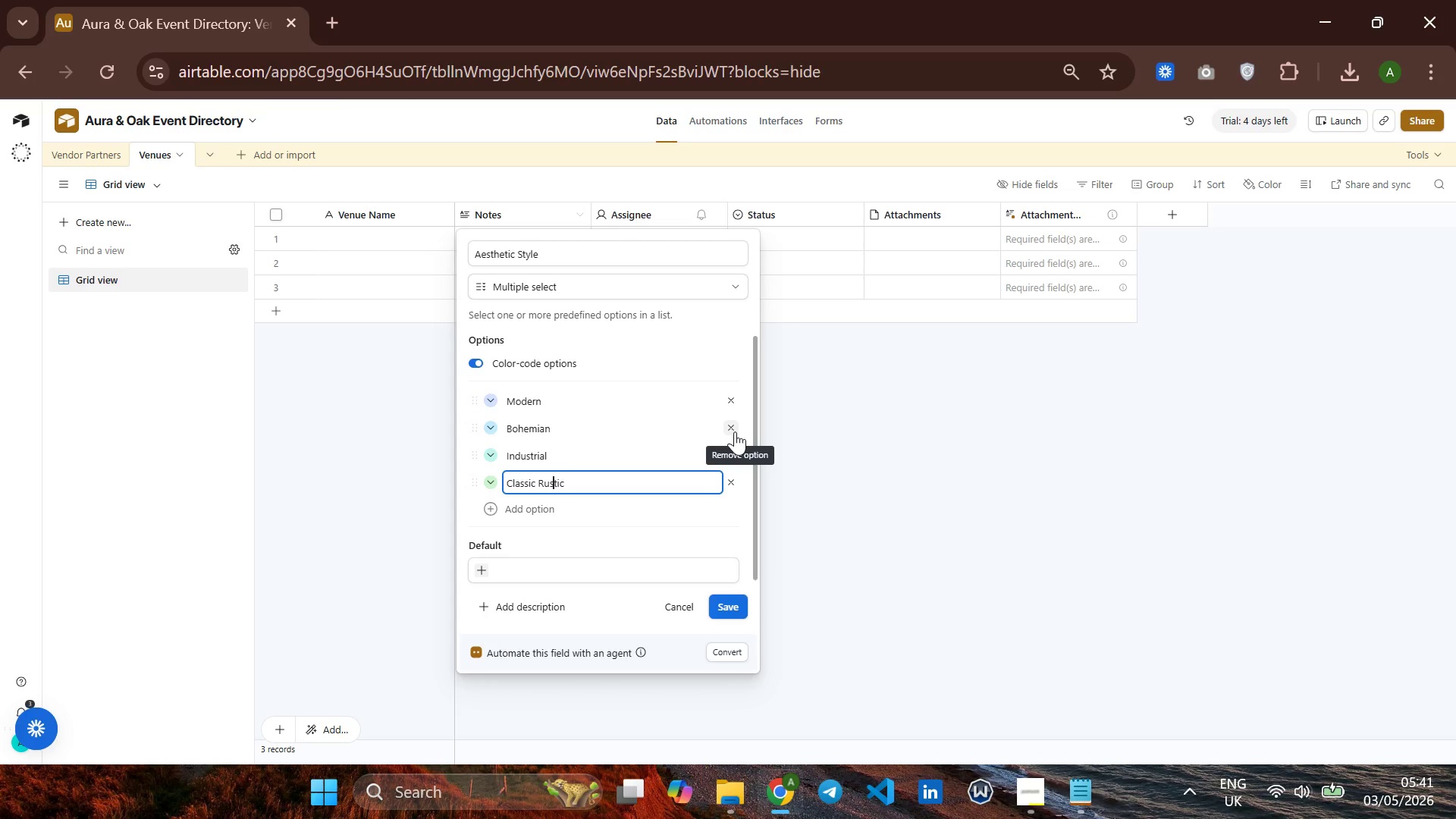 
key(ArrowLeft)
 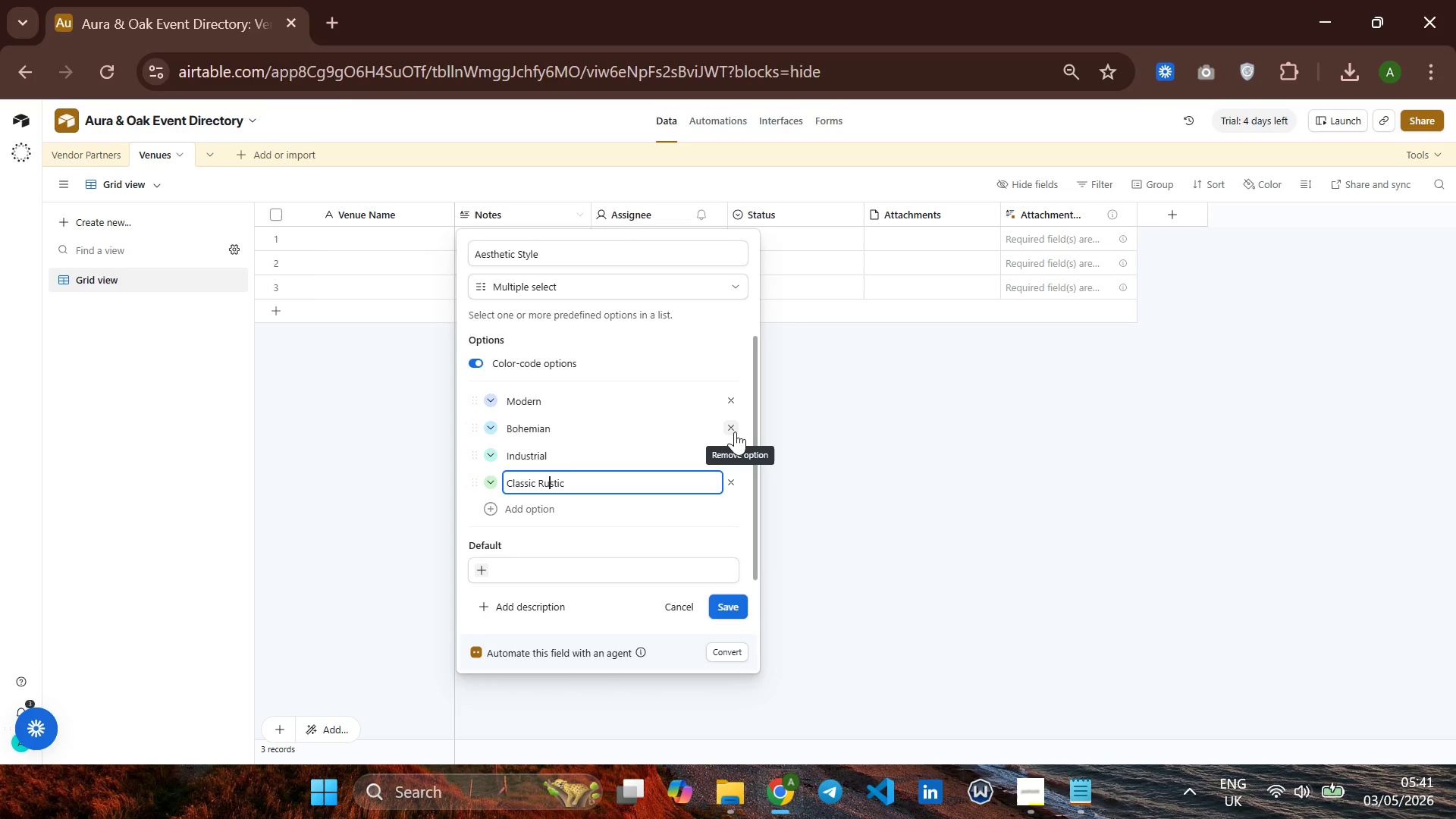 
key(ArrowLeft)
 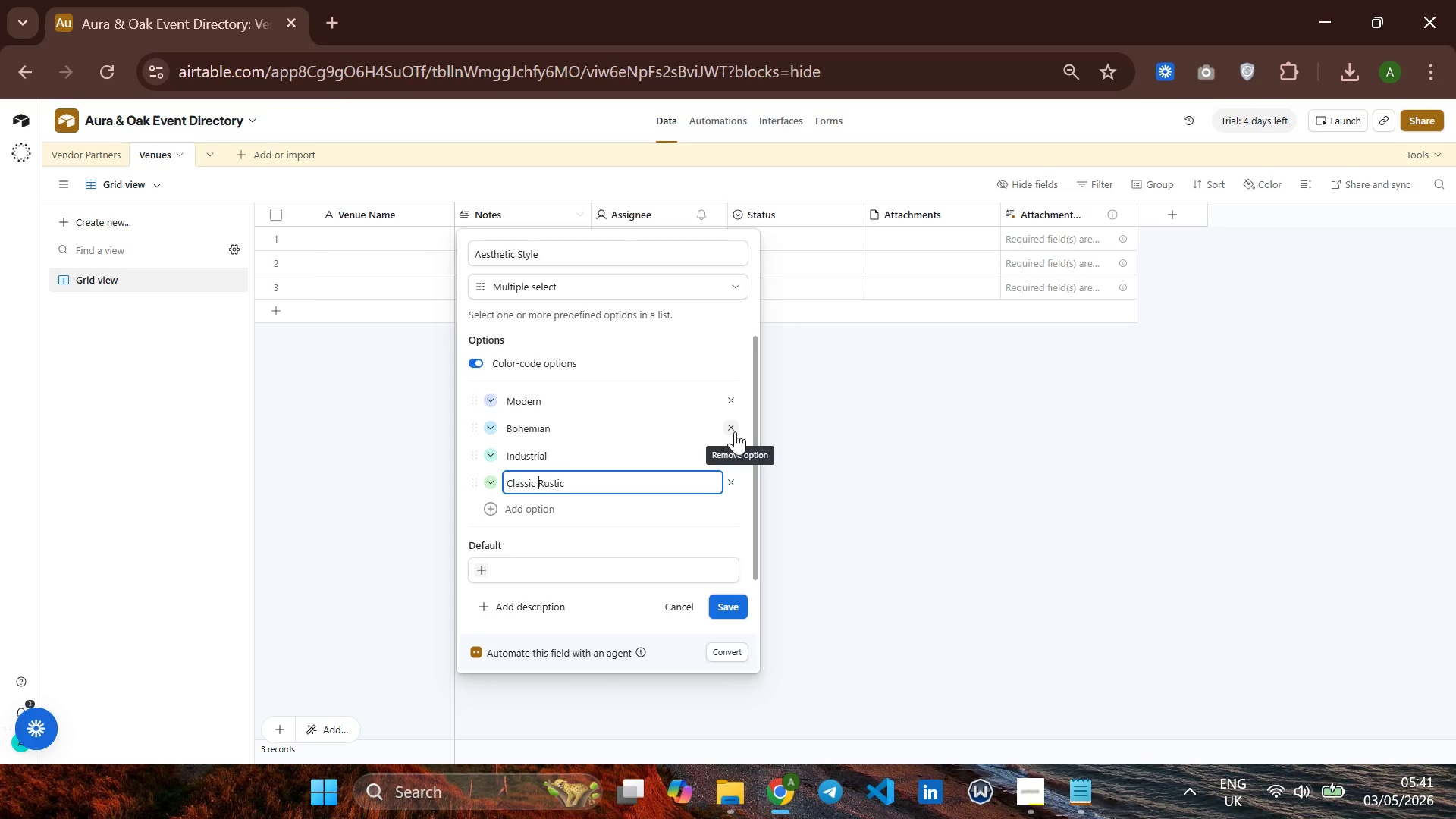 
key(ArrowLeft)
 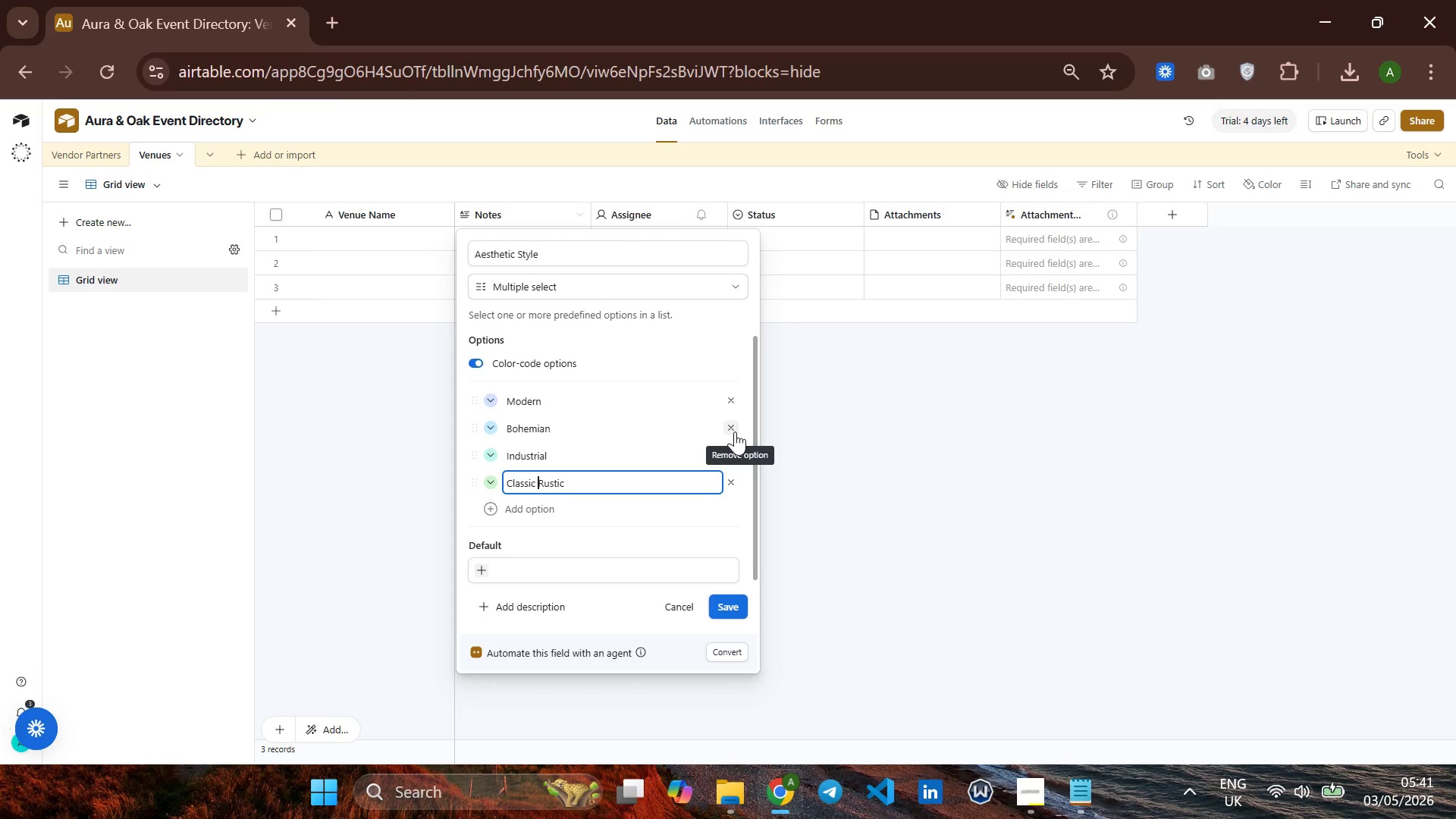 
hold_key(key=ShiftRight, duration=1.22)
 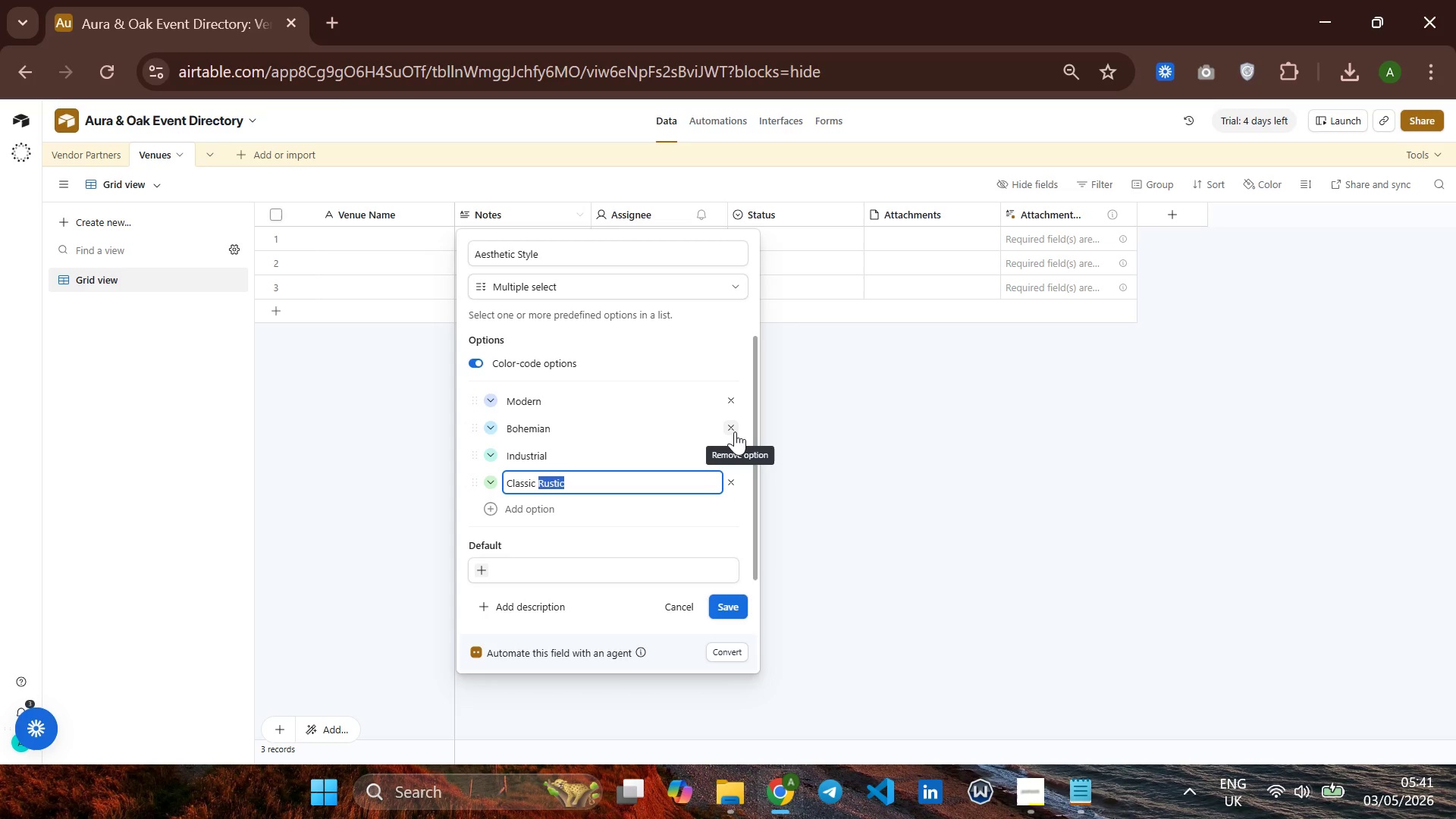 
hold_key(key=ArrowRight, duration=0.98)
 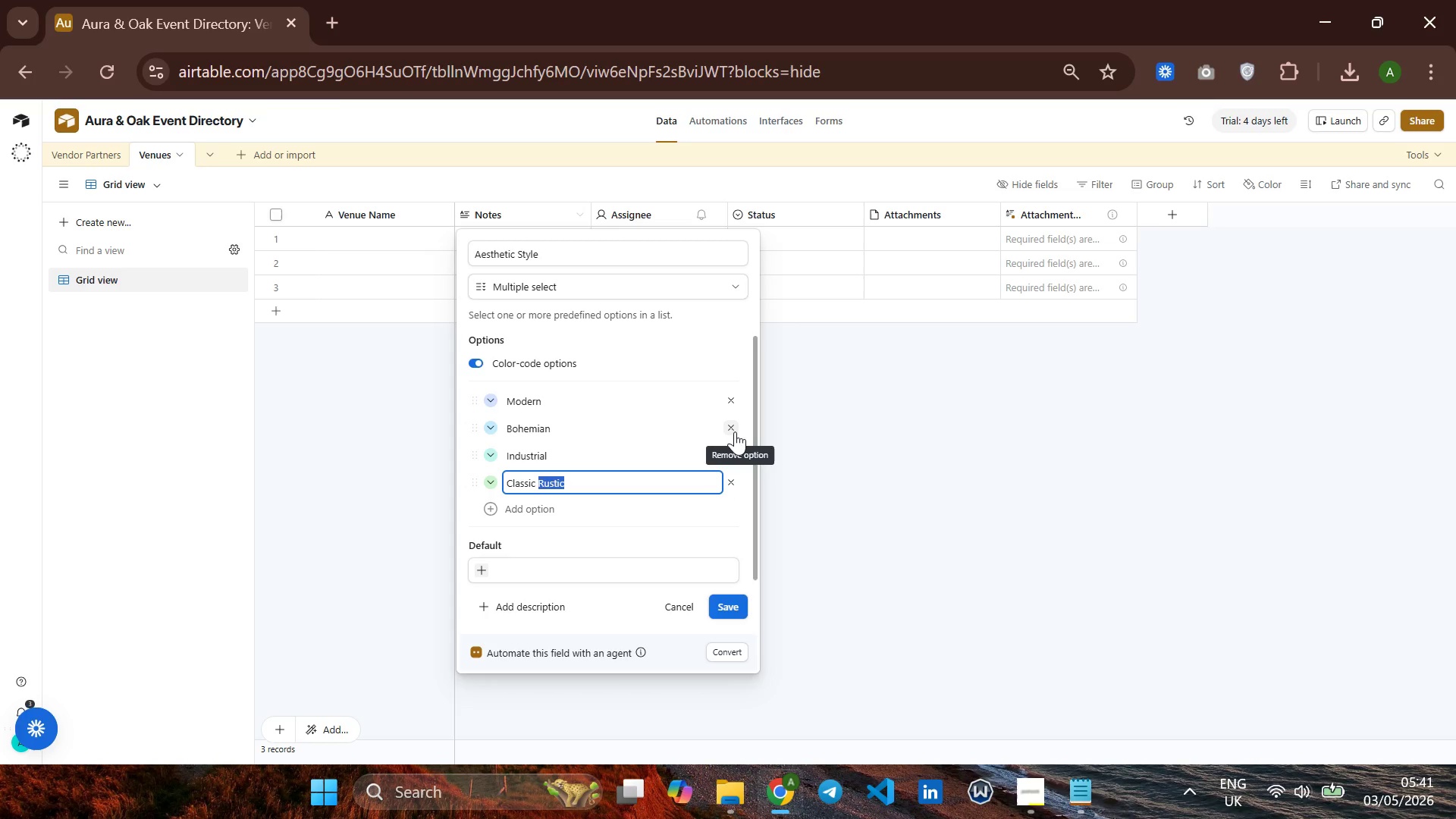 
key(Control+C)
 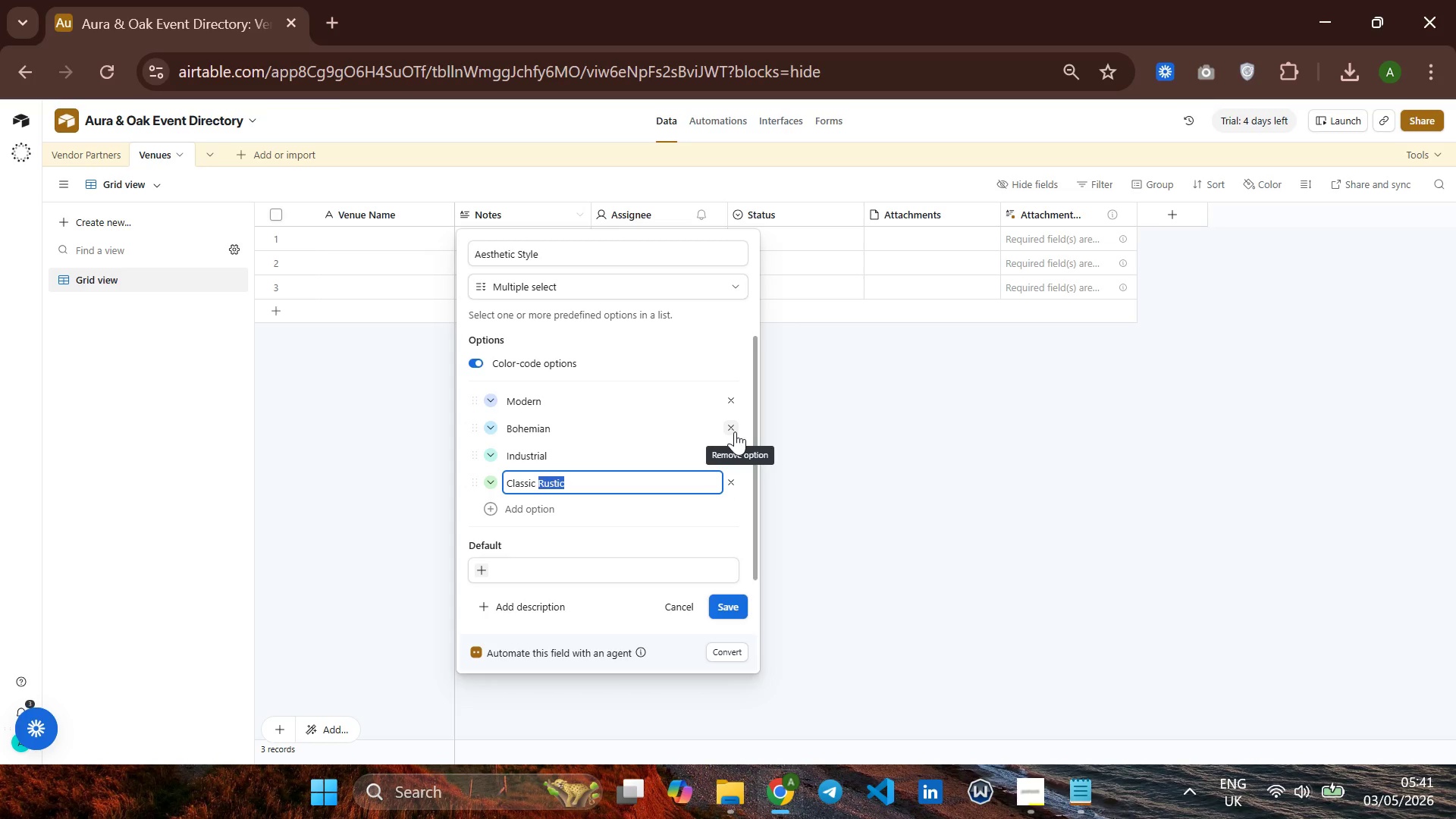 
key(Backspace)
 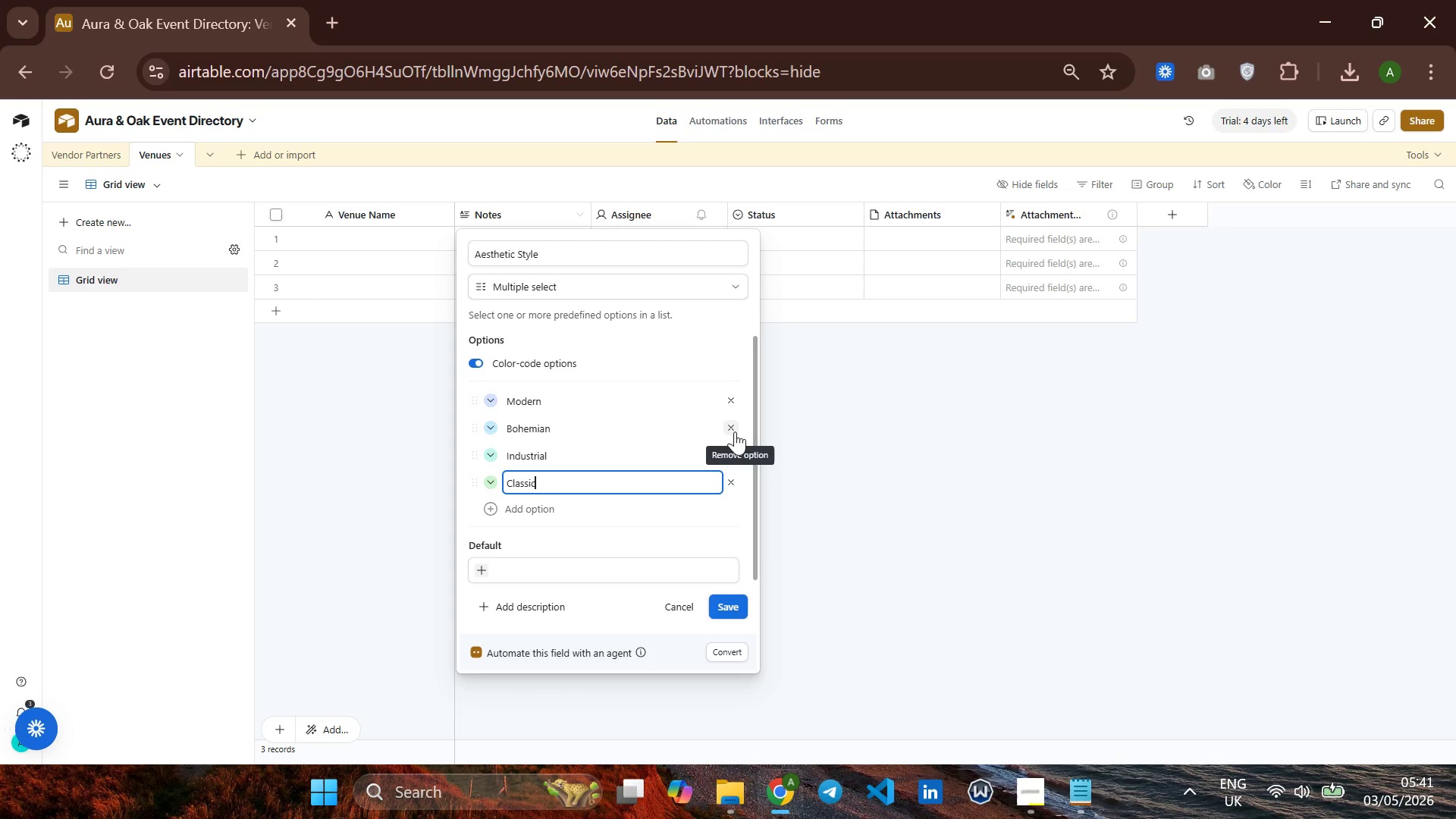 
key(Backspace)
 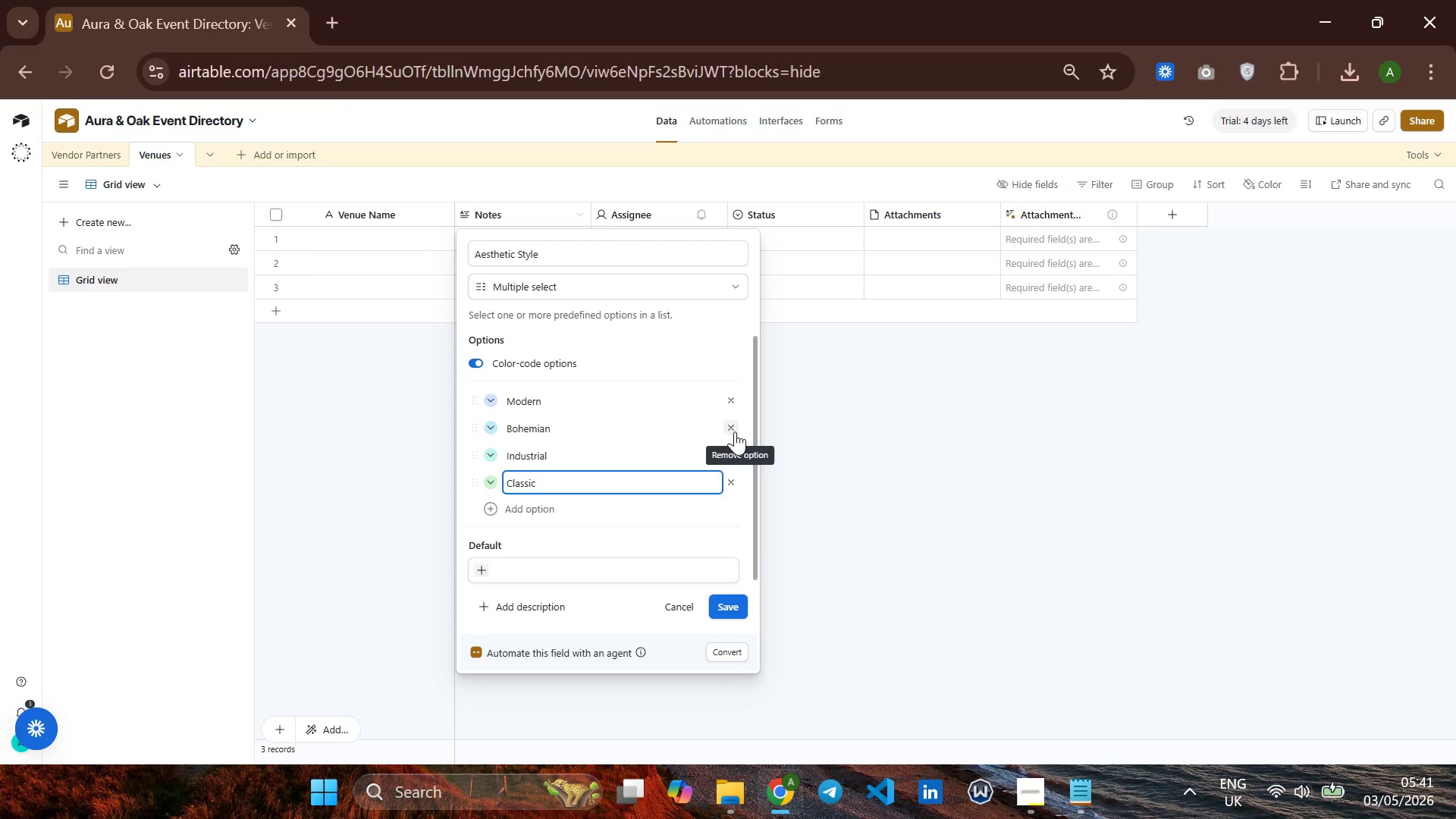 
key(Enter)
 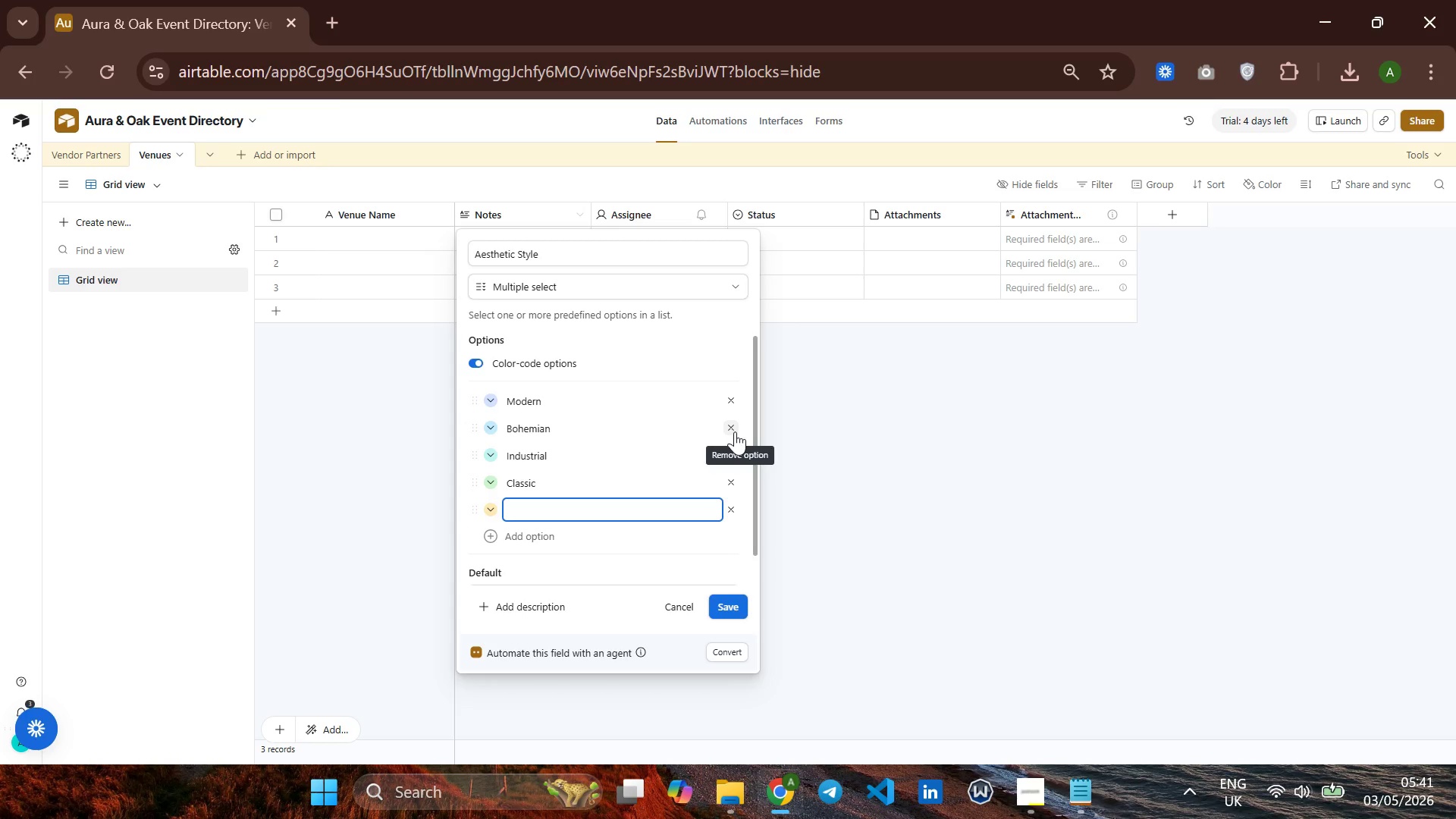 
key(Control+V)
 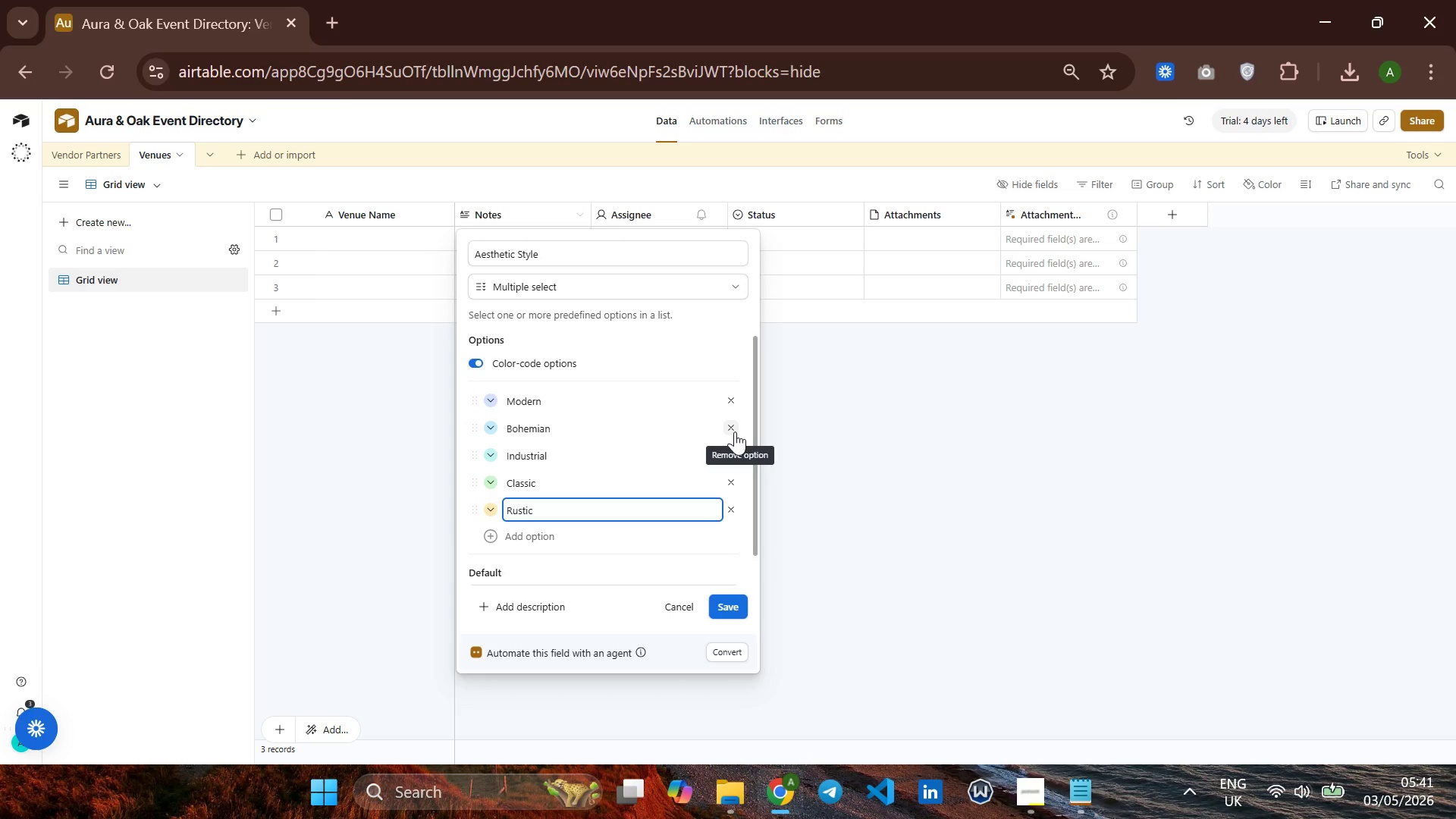 
key(Enter)
 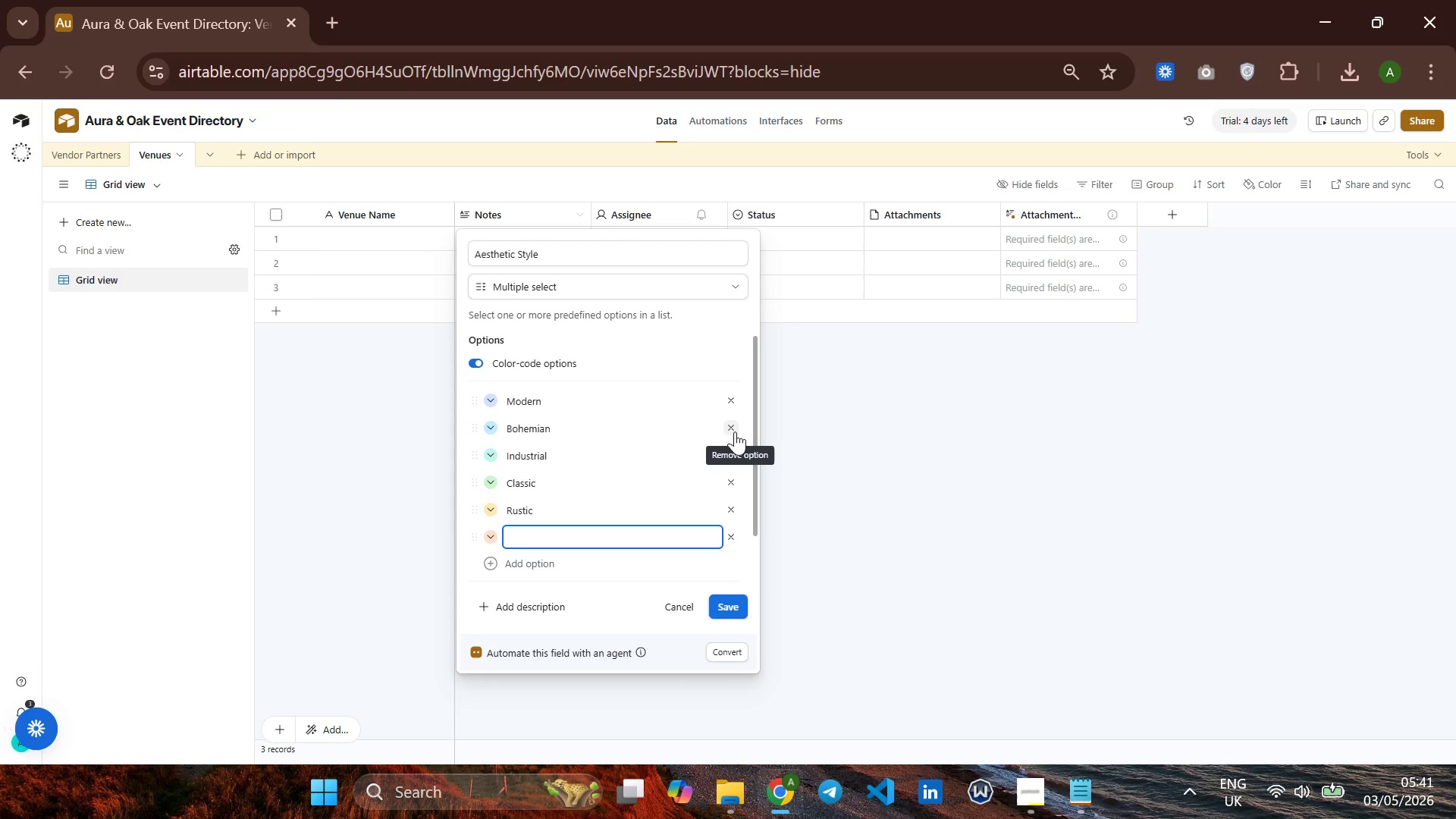 
type(Romantic)
 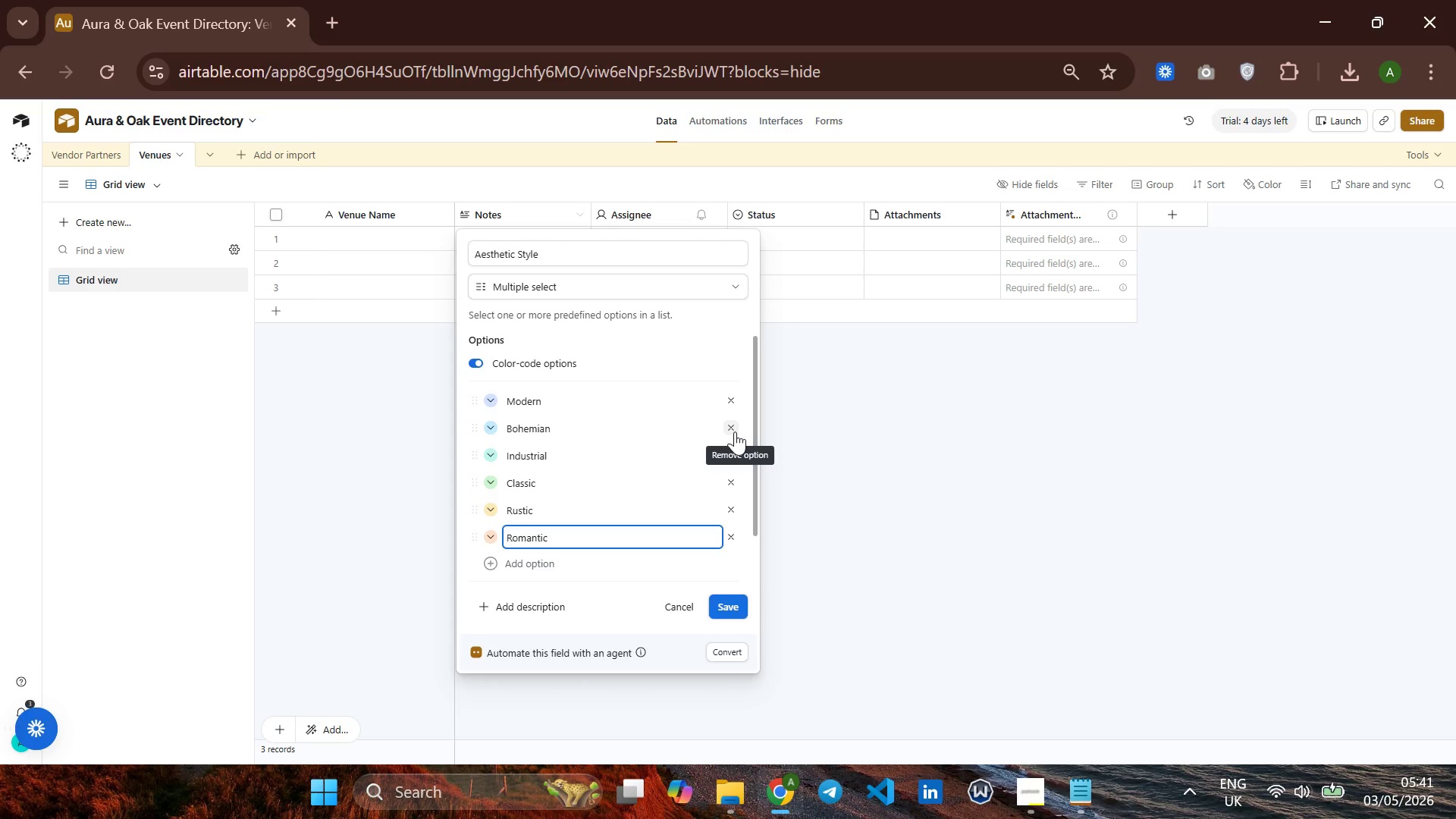 
key(Enter)
 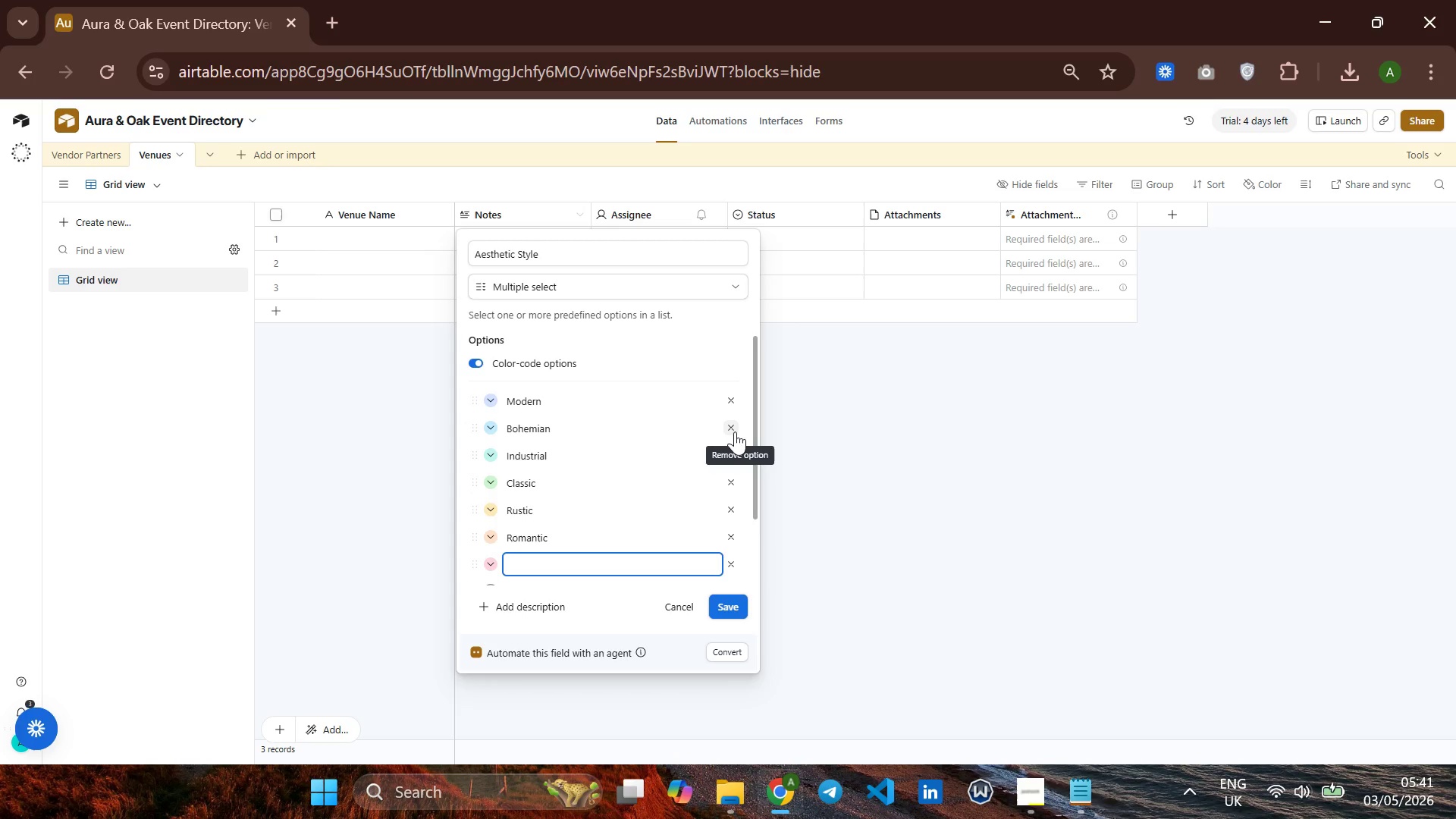 
type(Coat)
 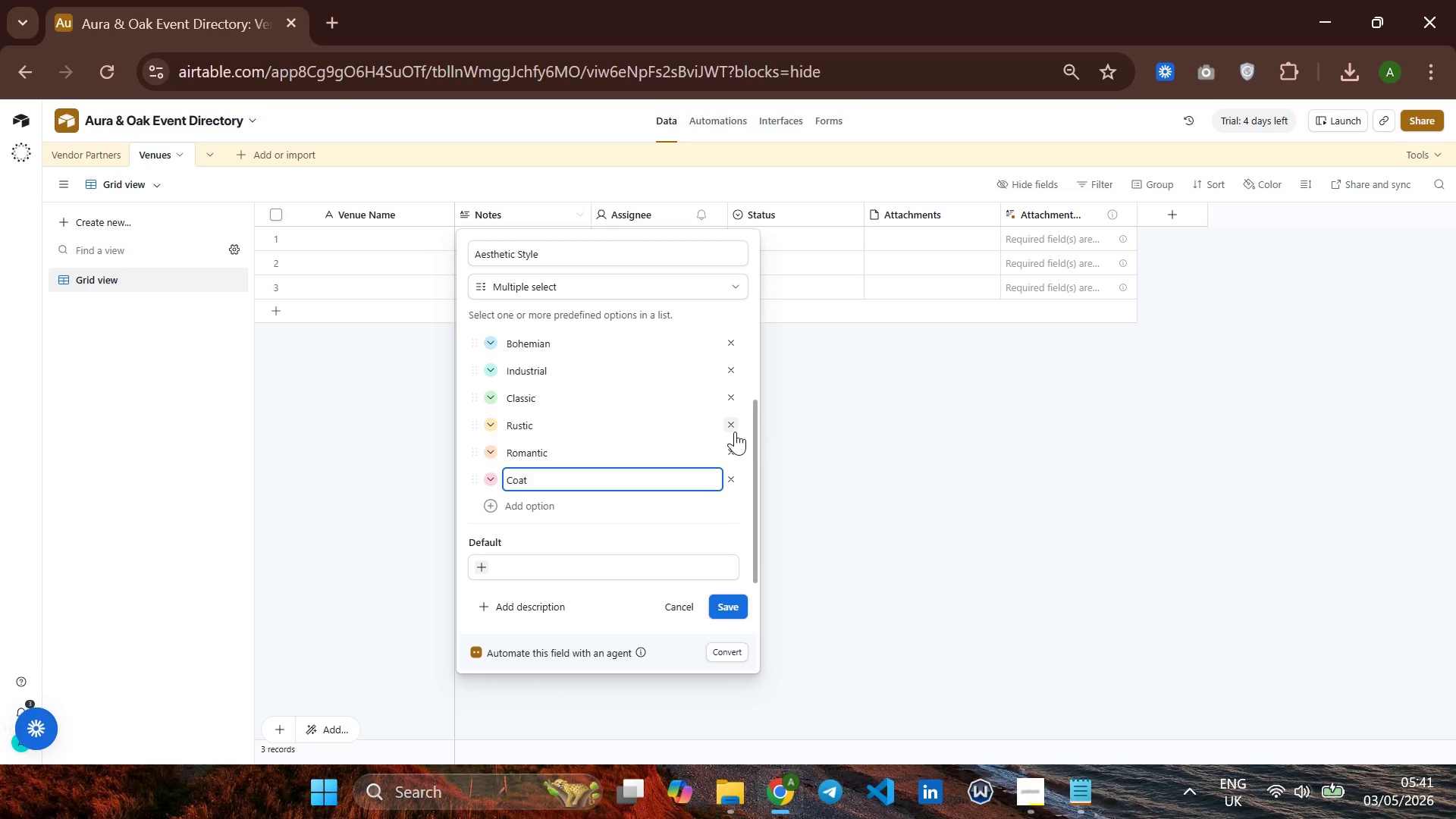 
key(Backspace)
type(stral)
 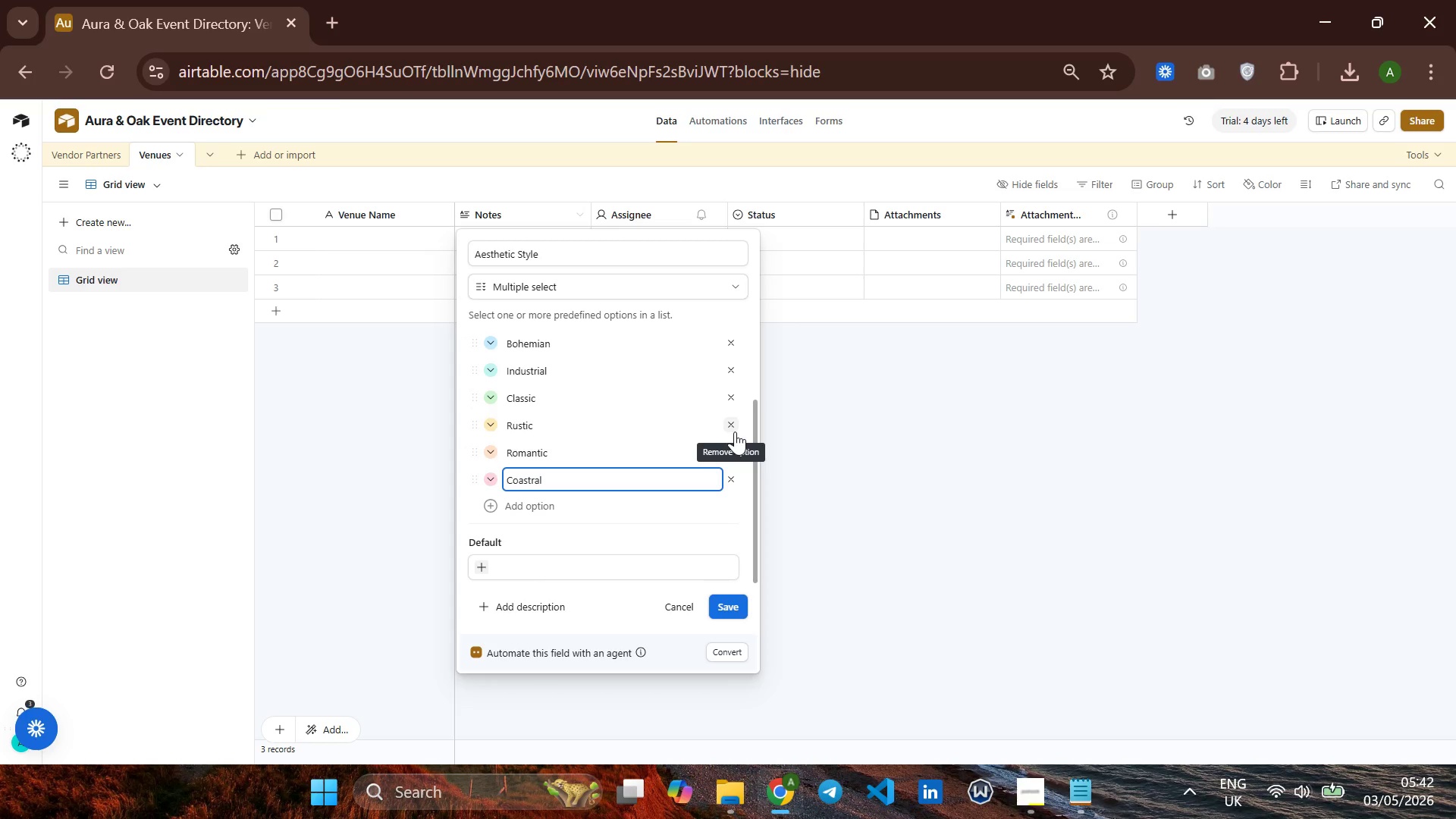 
key(Enter)
 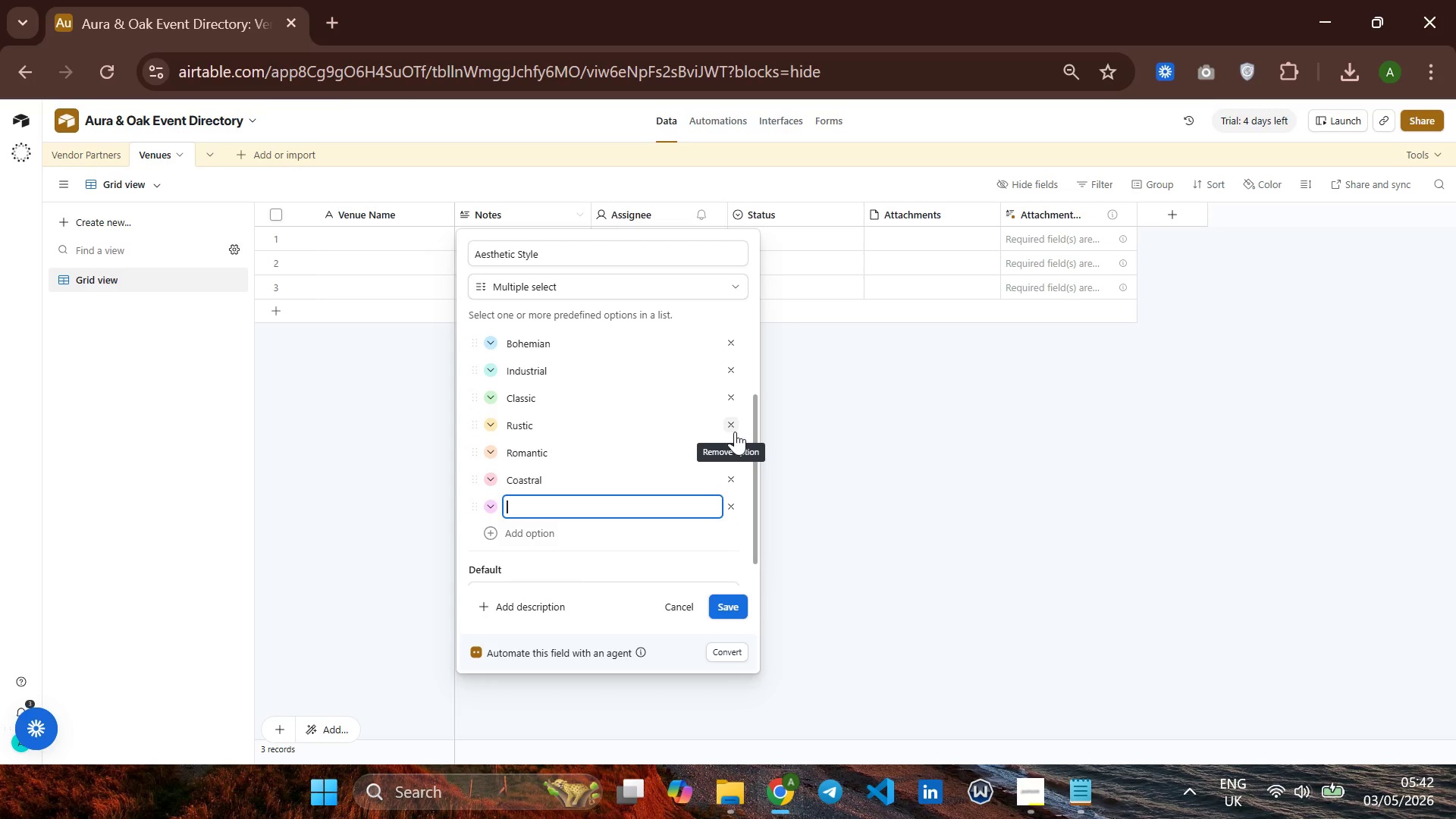 
type(Minimalist)
 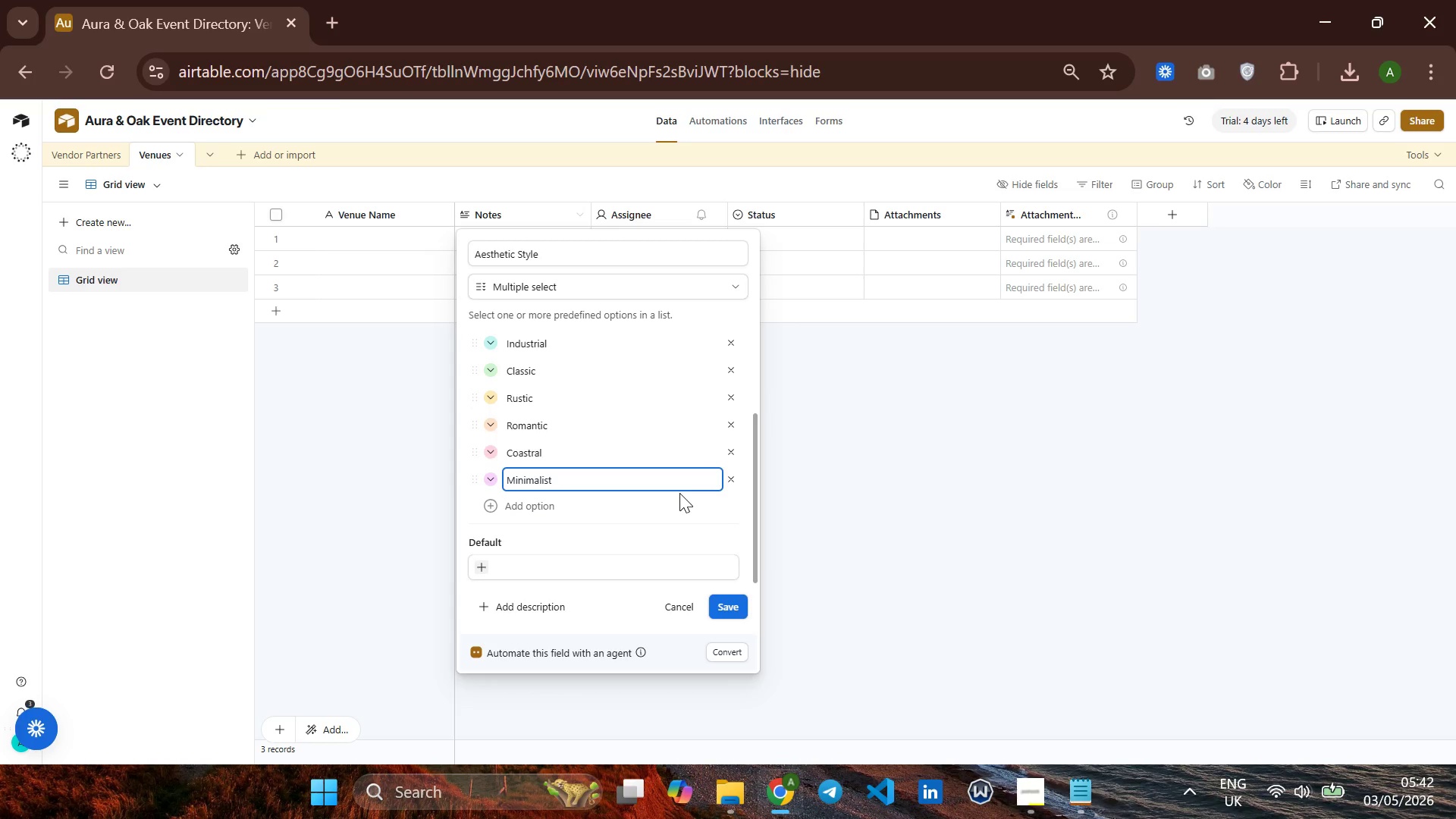 
wait(6.84)
 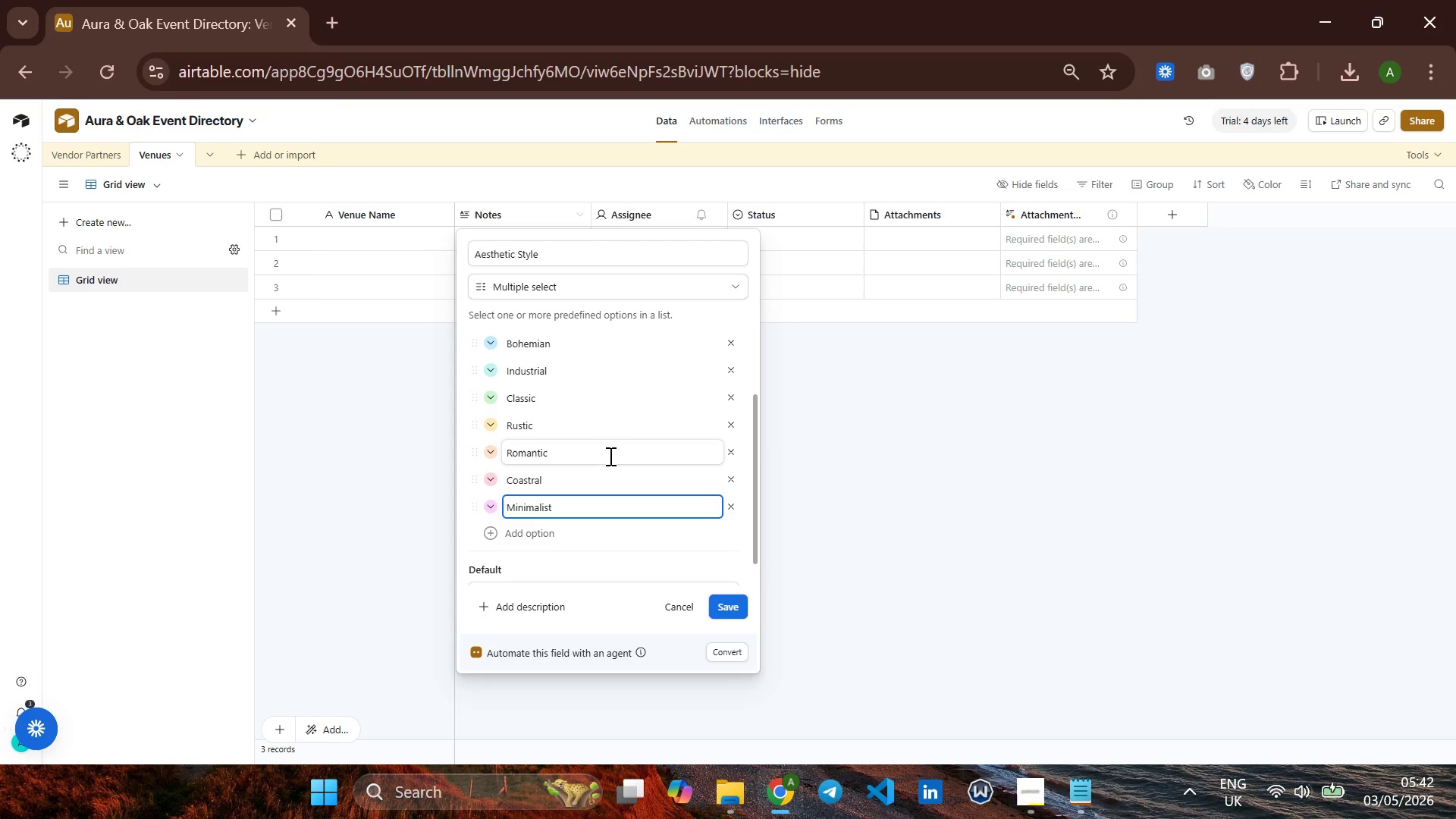 
scroll: coordinate [581, 467], scroll_direction: up, amount: 2.0
 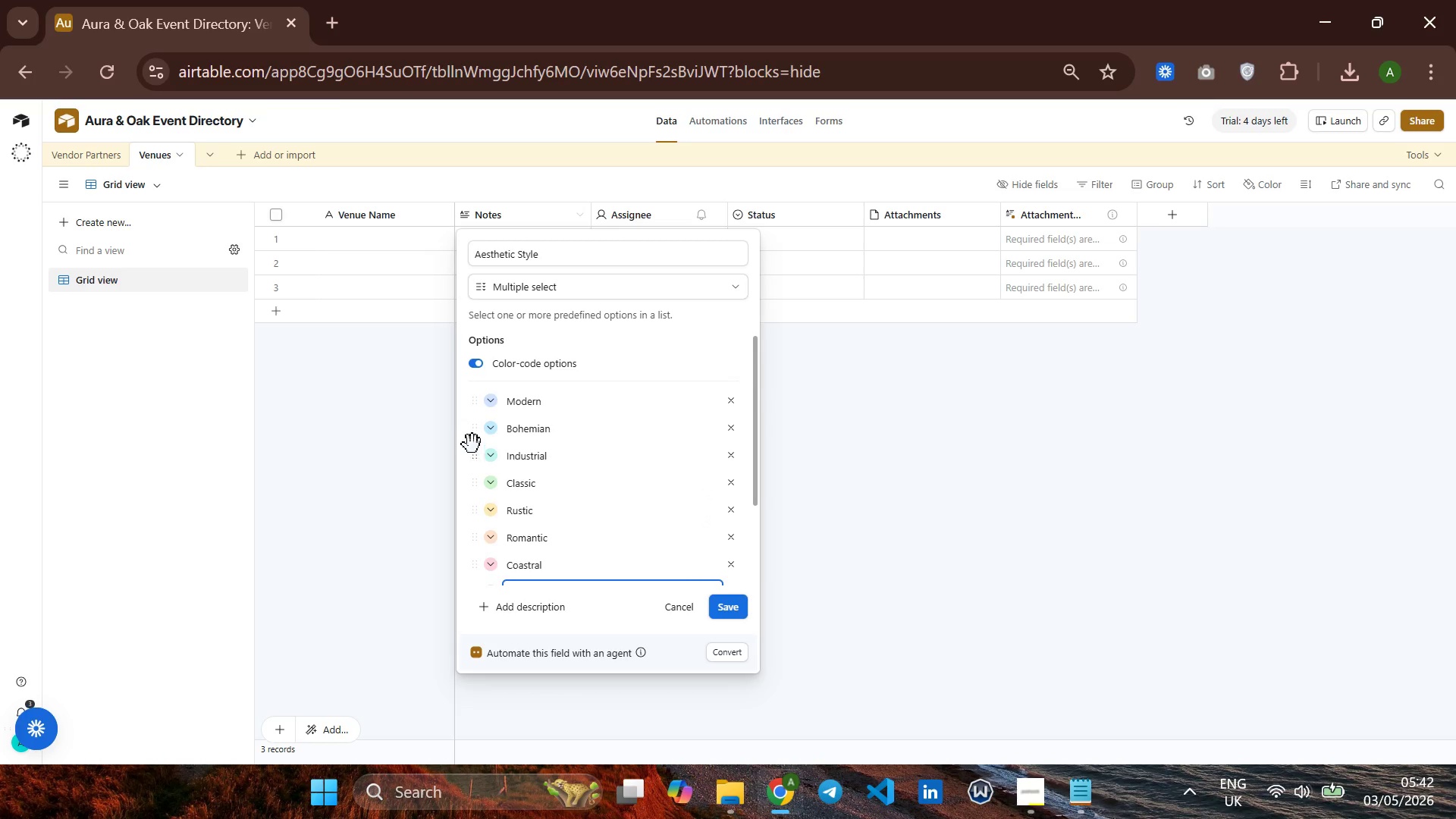 
left_click([489, 407])
 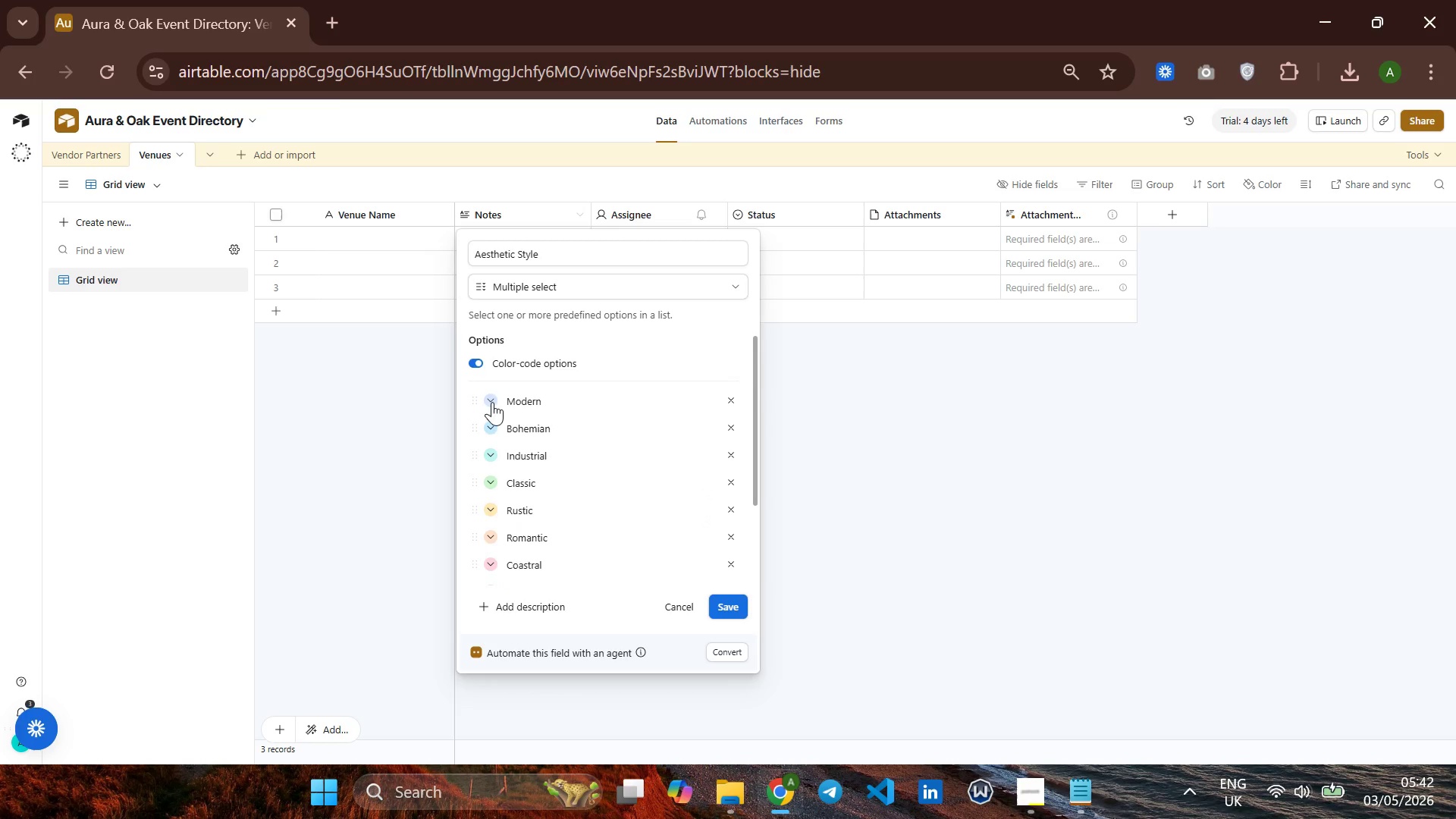 
left_click([492, 402])
 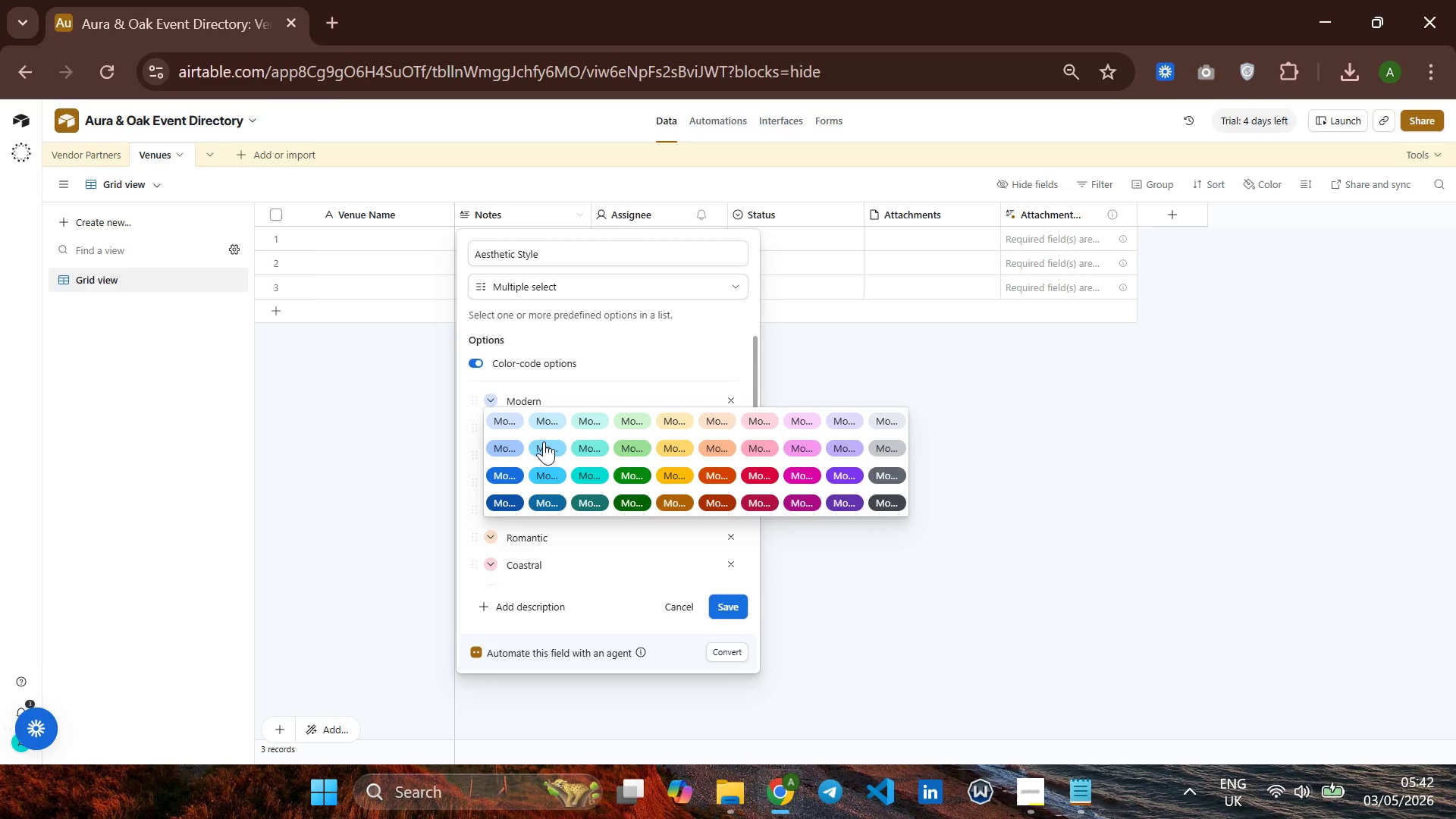 
left_click([545, 441])
 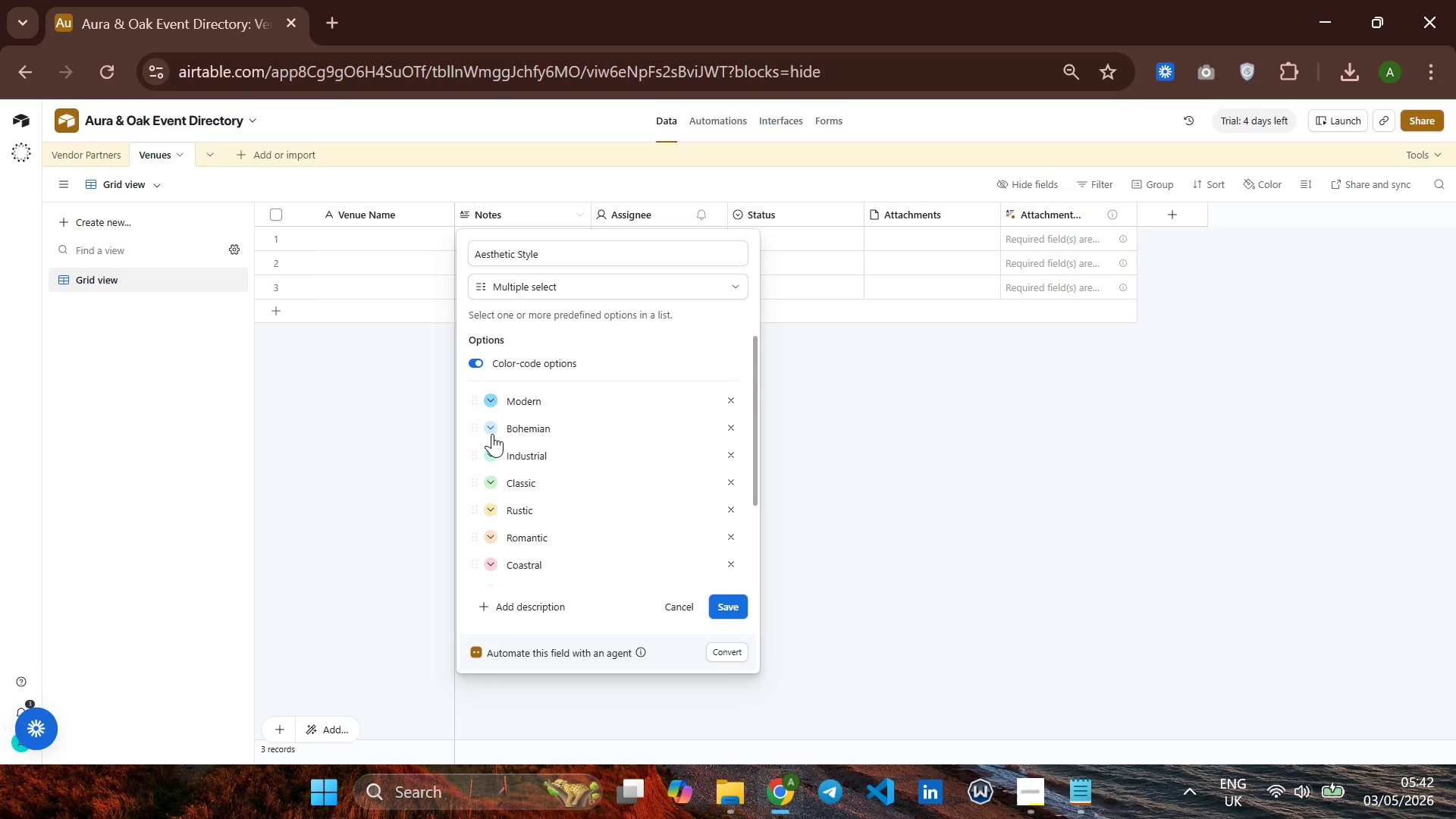 
left_click([492, 434])
 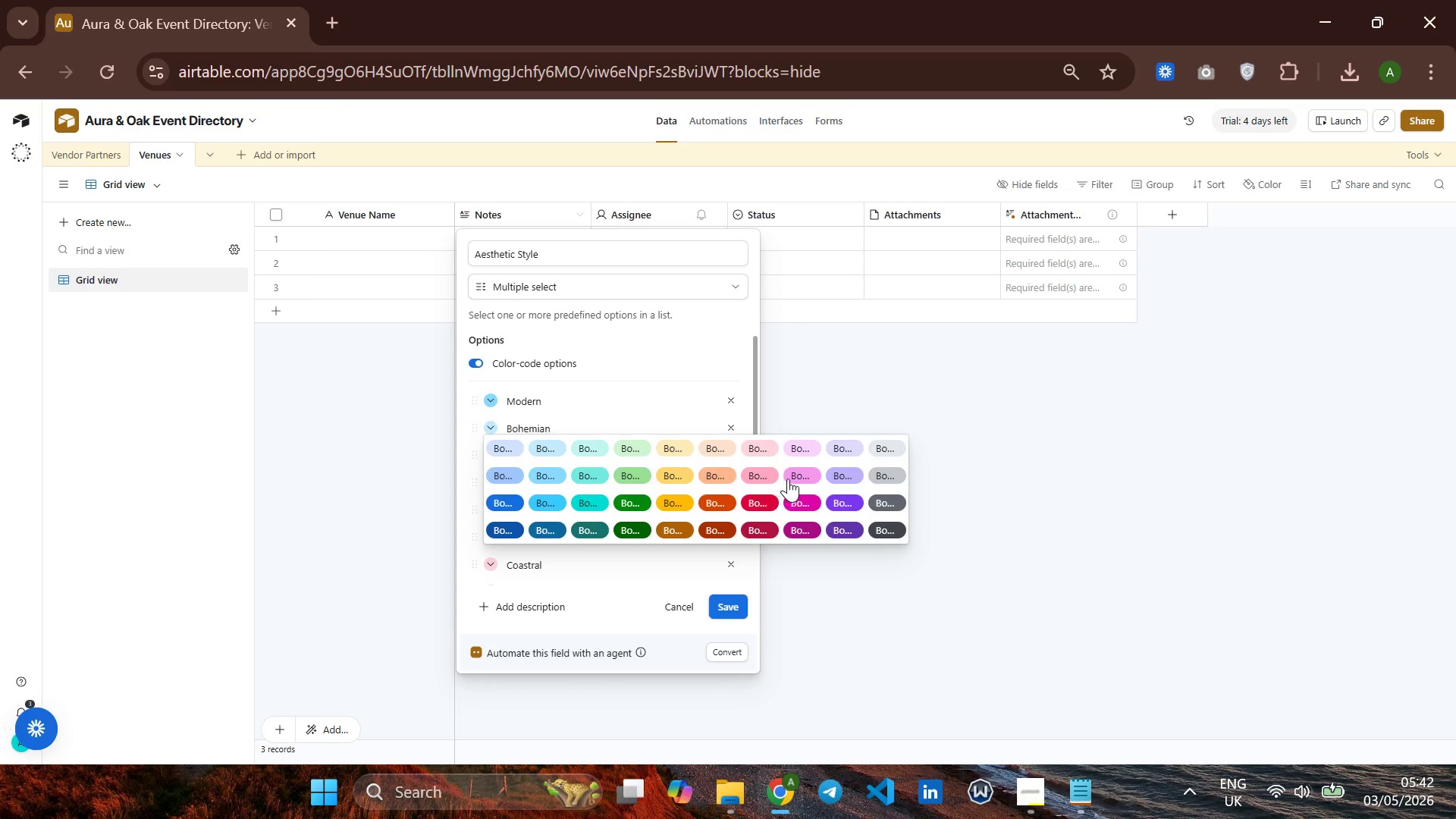 
left_click([802, 477])
 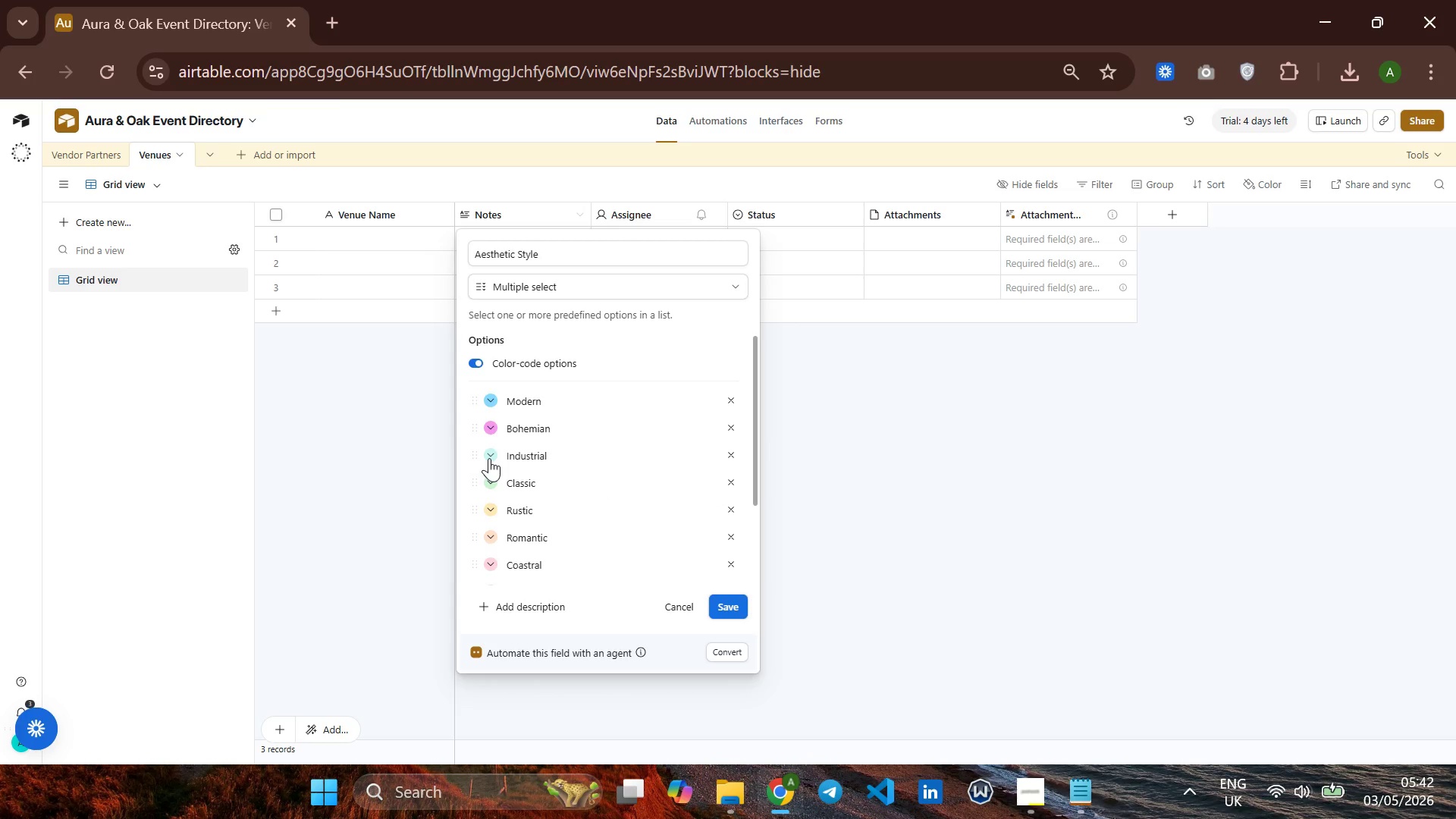 
left_click([489, 458])
 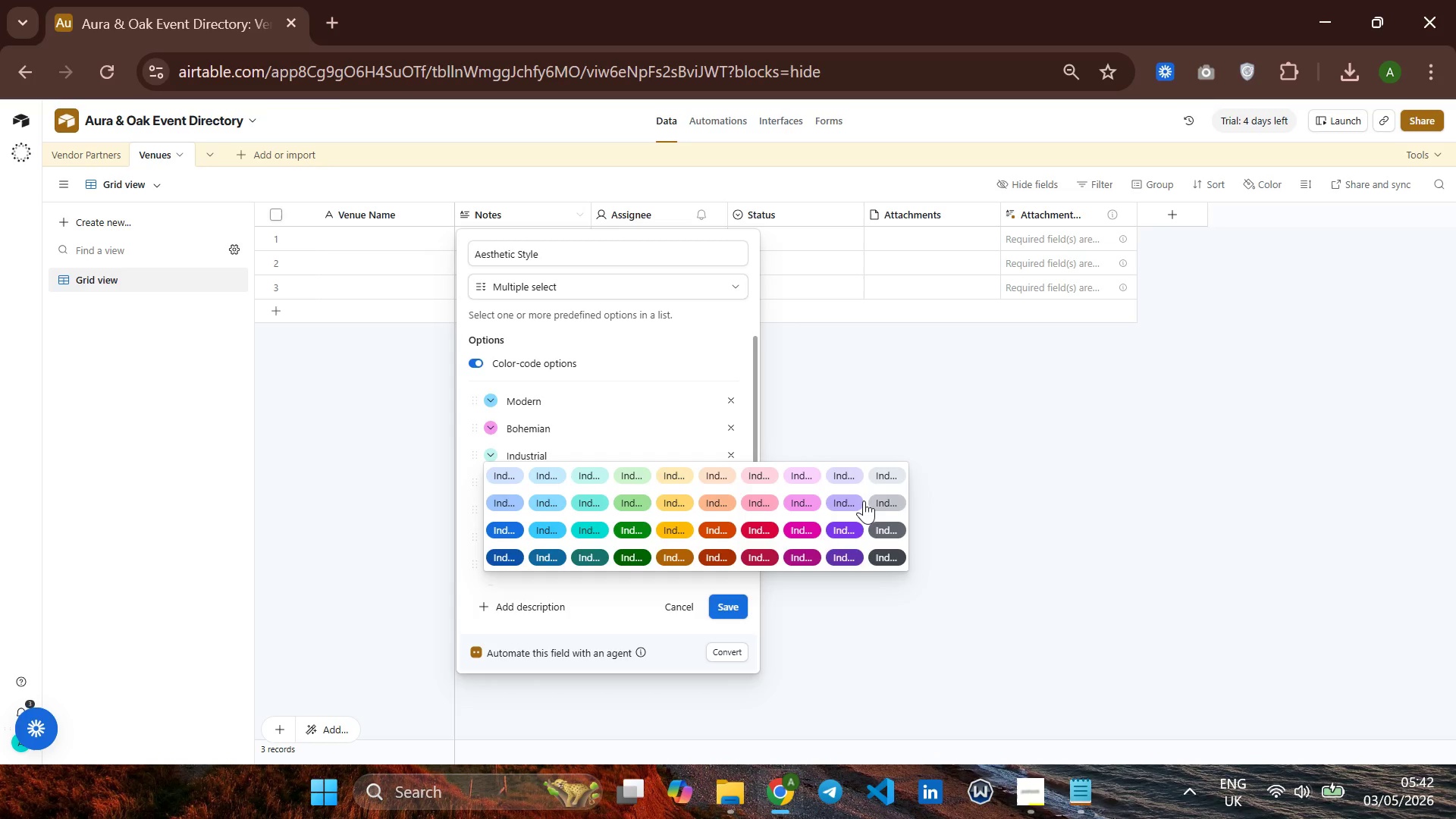 
left_click([899, 500])
 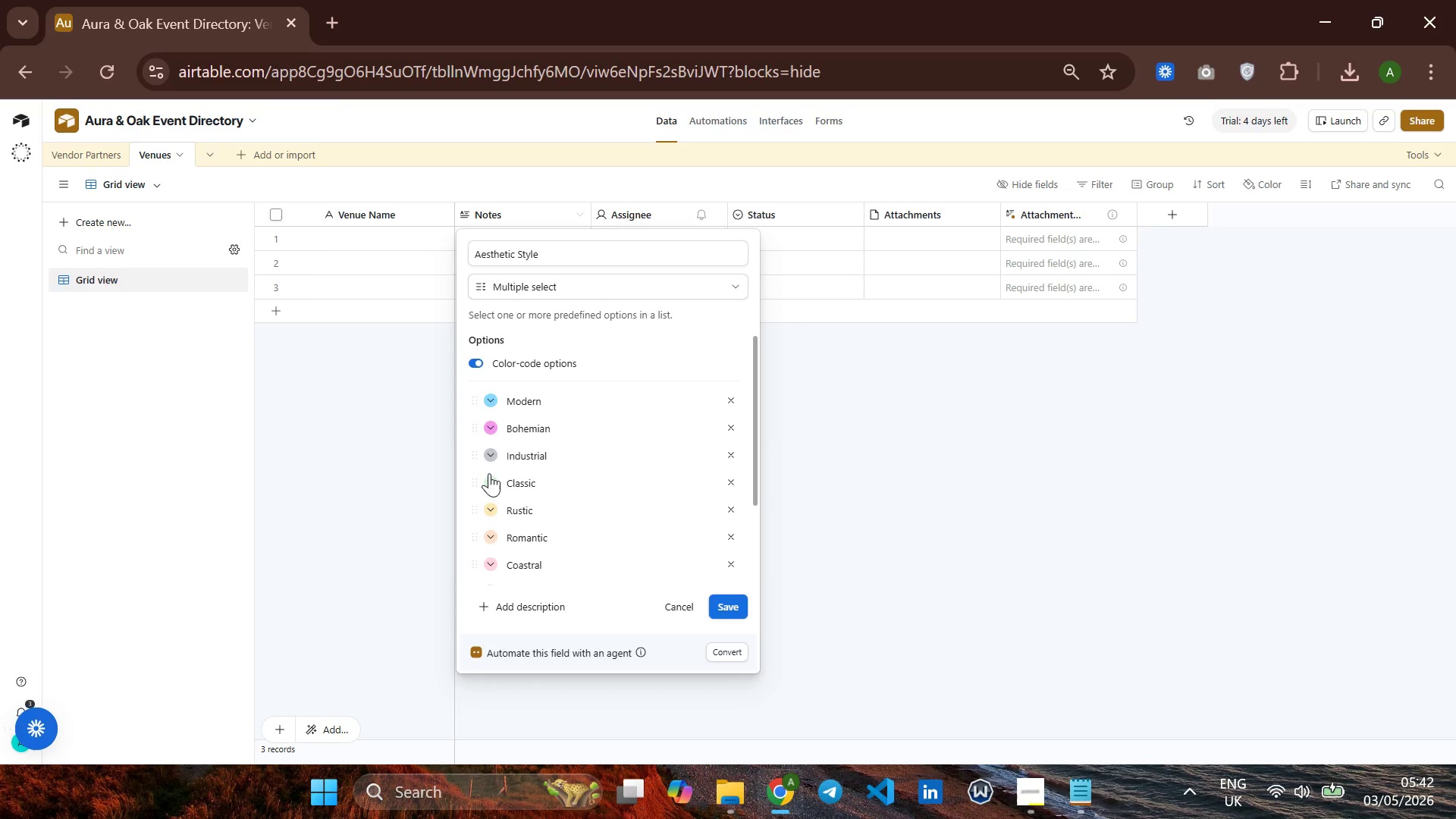 
left_click([489, 477])
 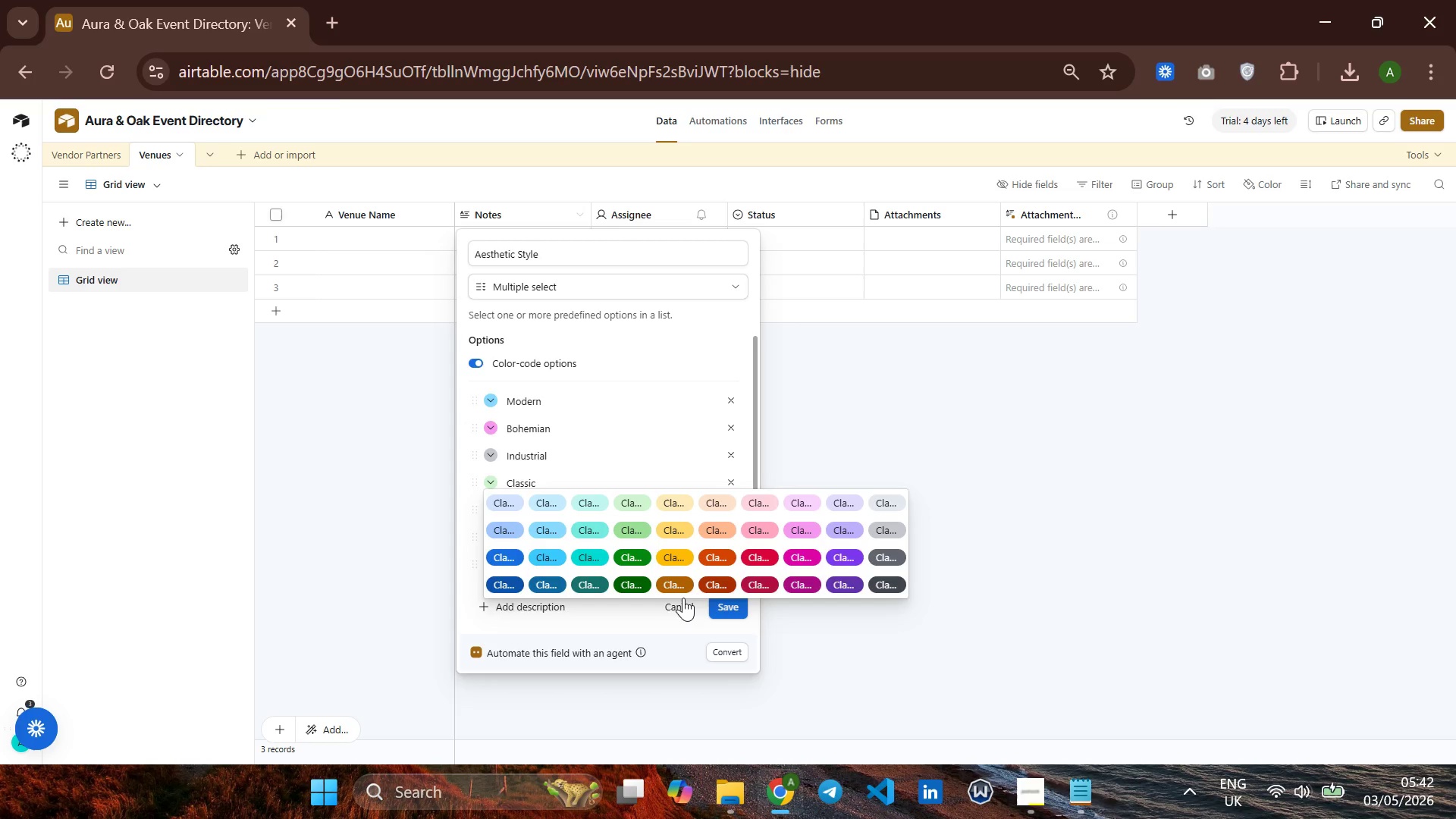 
left_click([686, 598])
 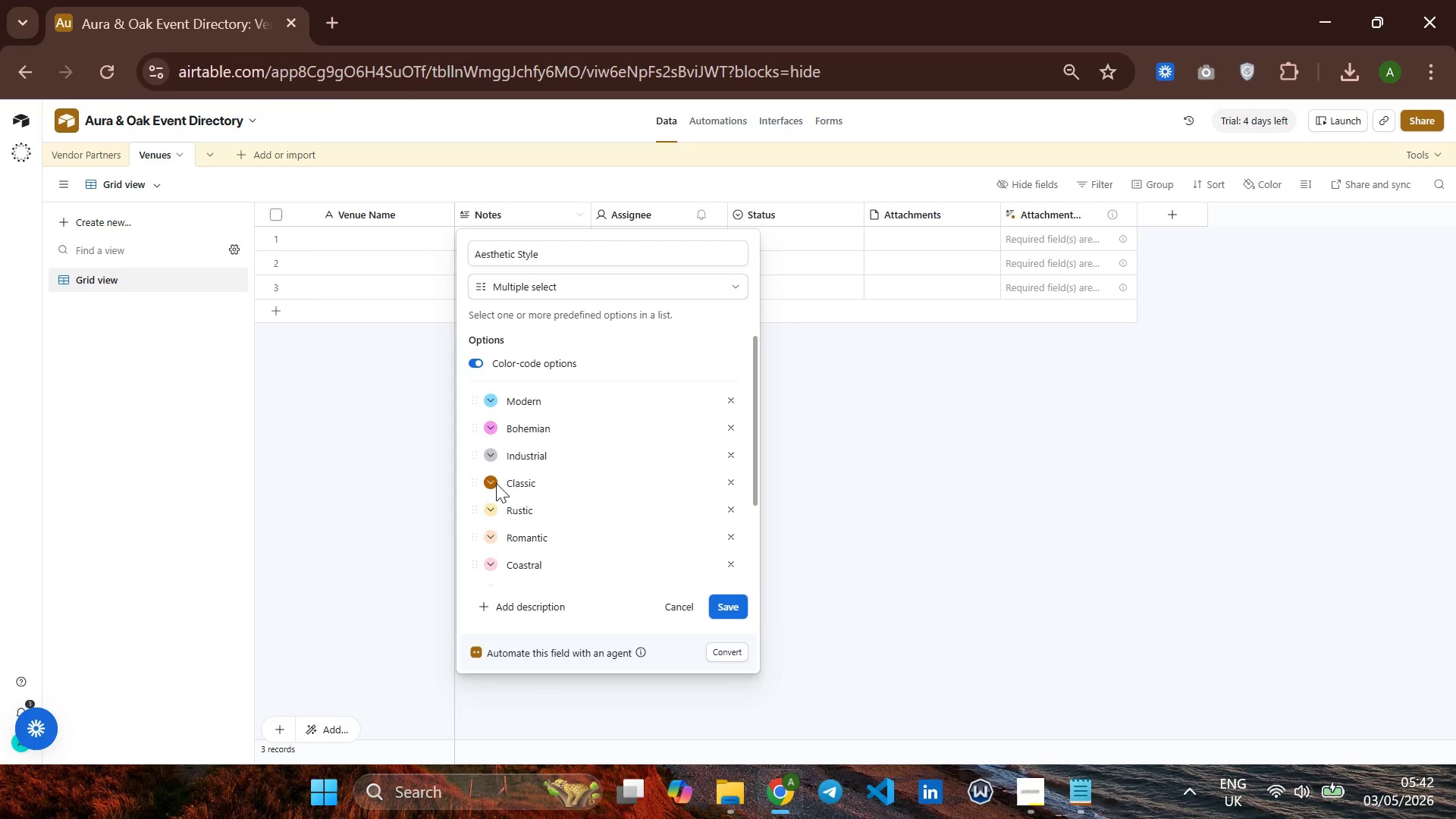 
left_click([490, 489])
 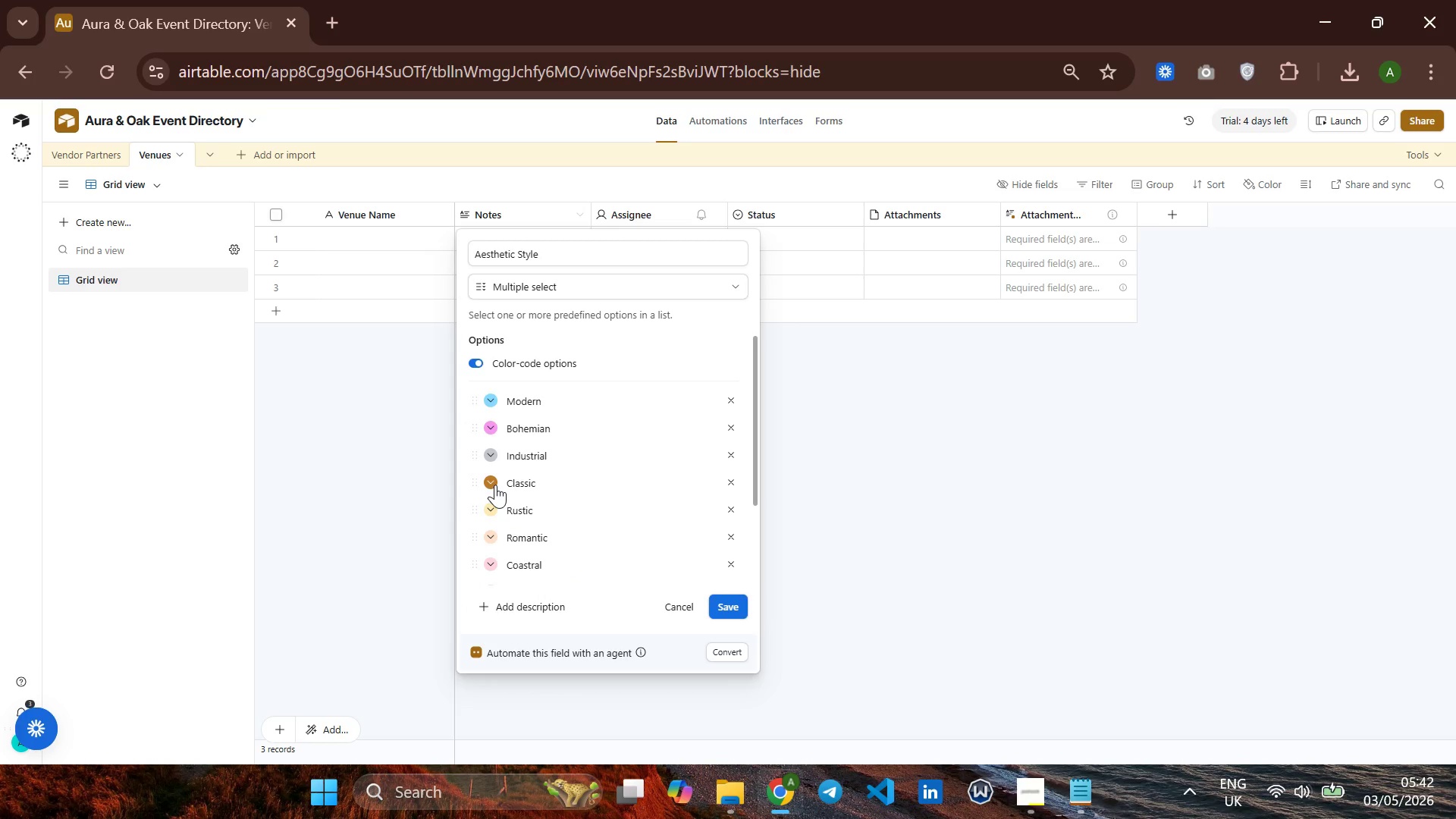 
left_click([495, 485])
 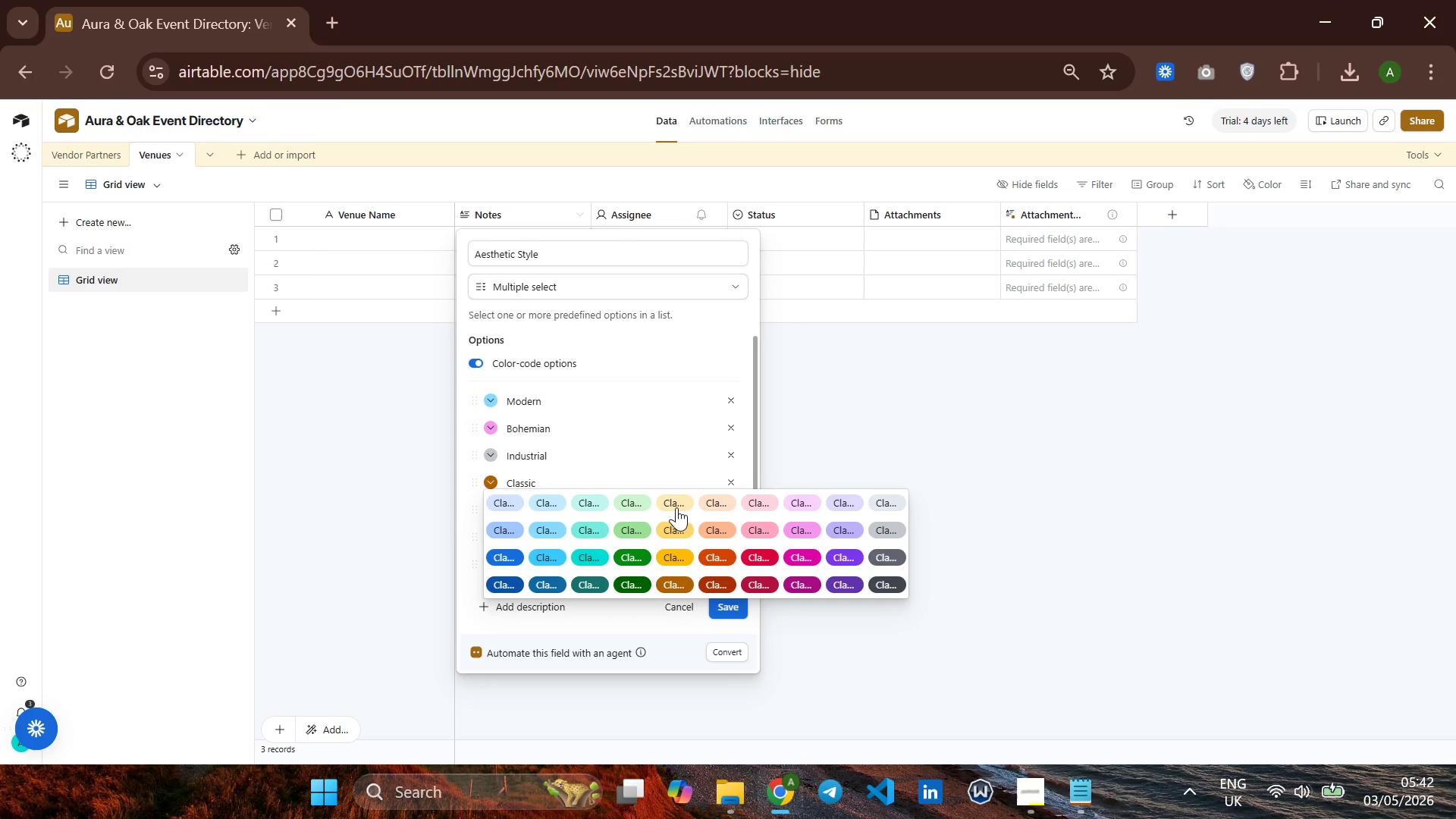 
left_click([675, 526])
 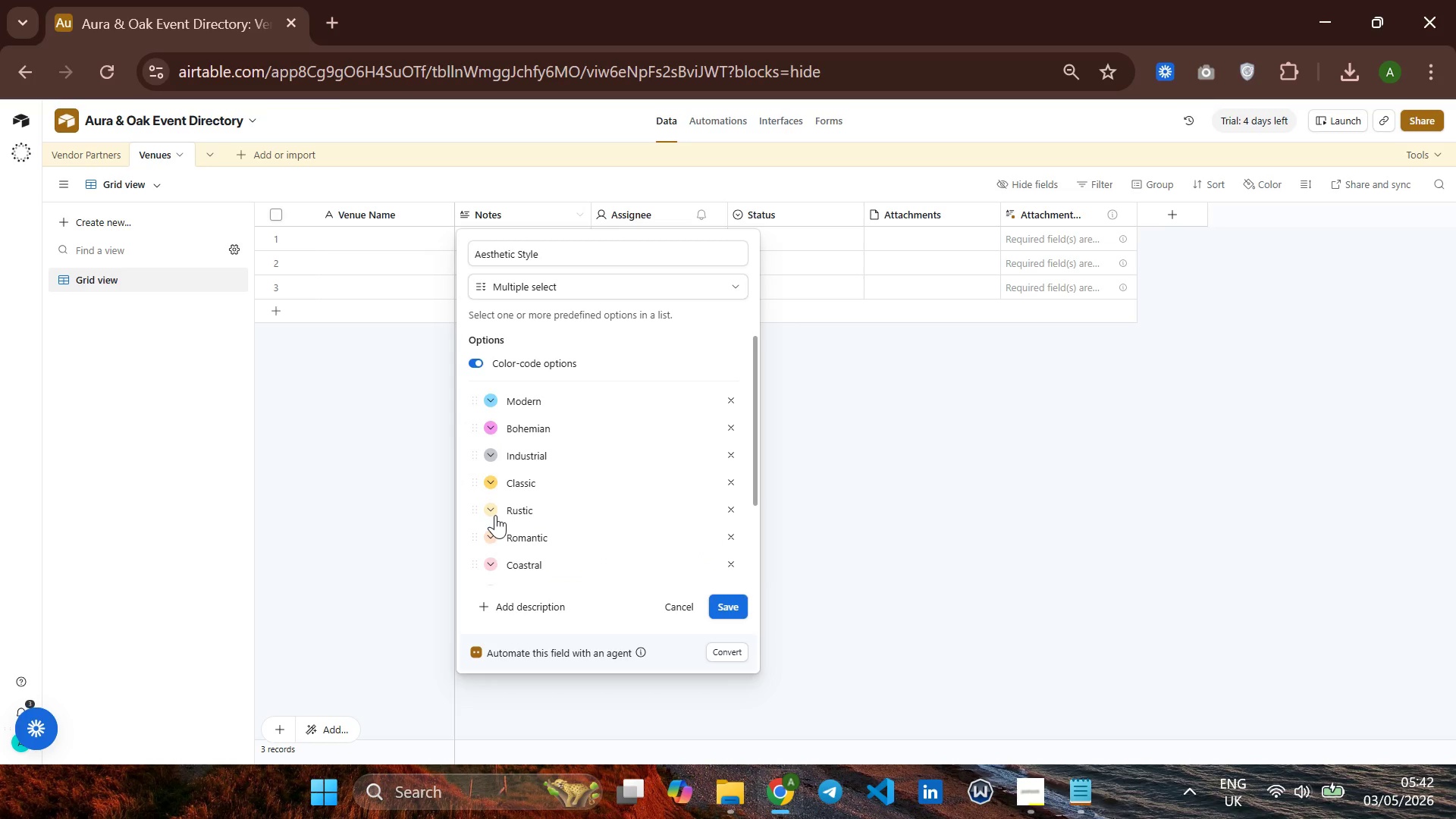 
left_click([495, 515])
 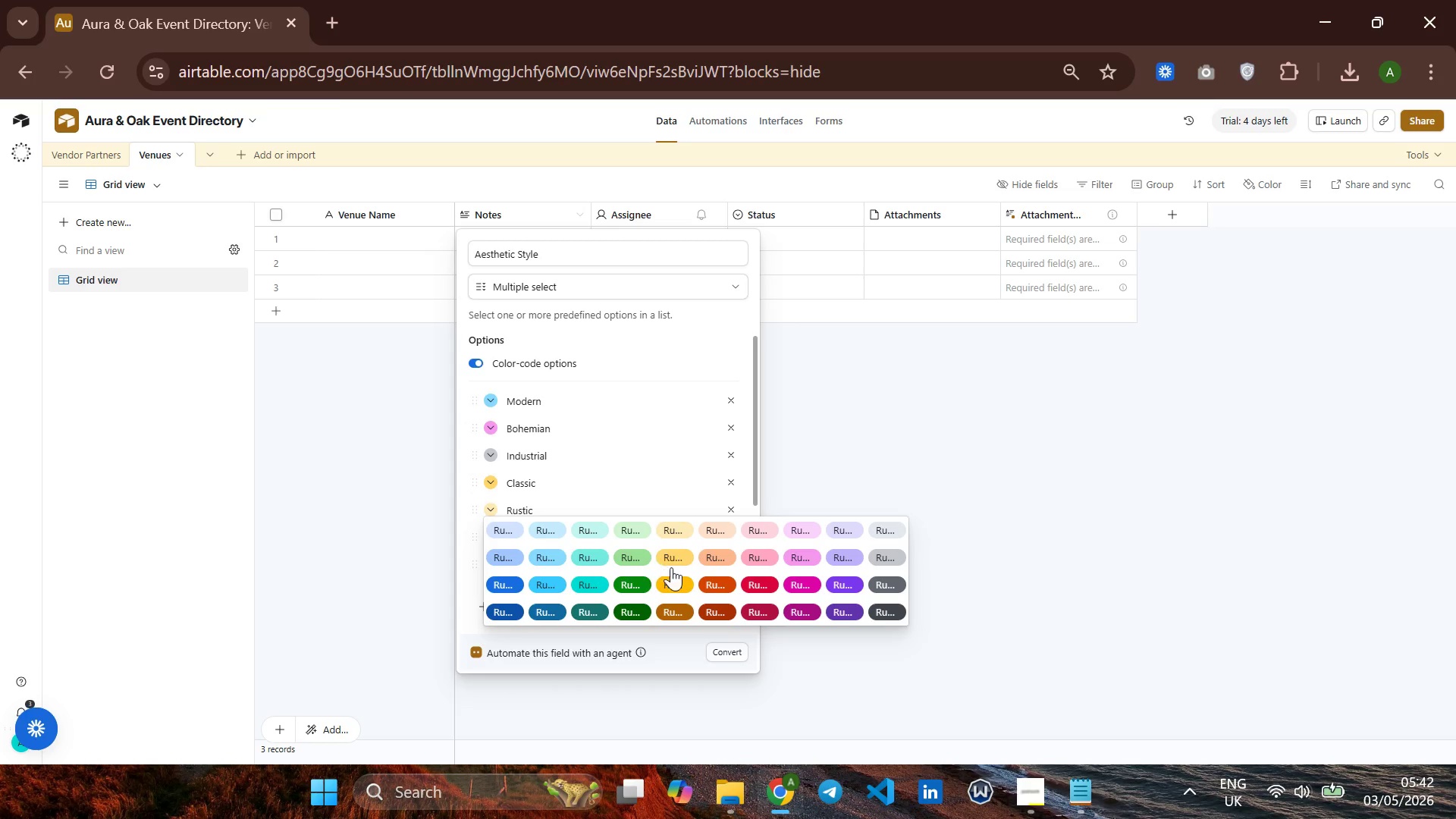 
left_click([679, 609])
 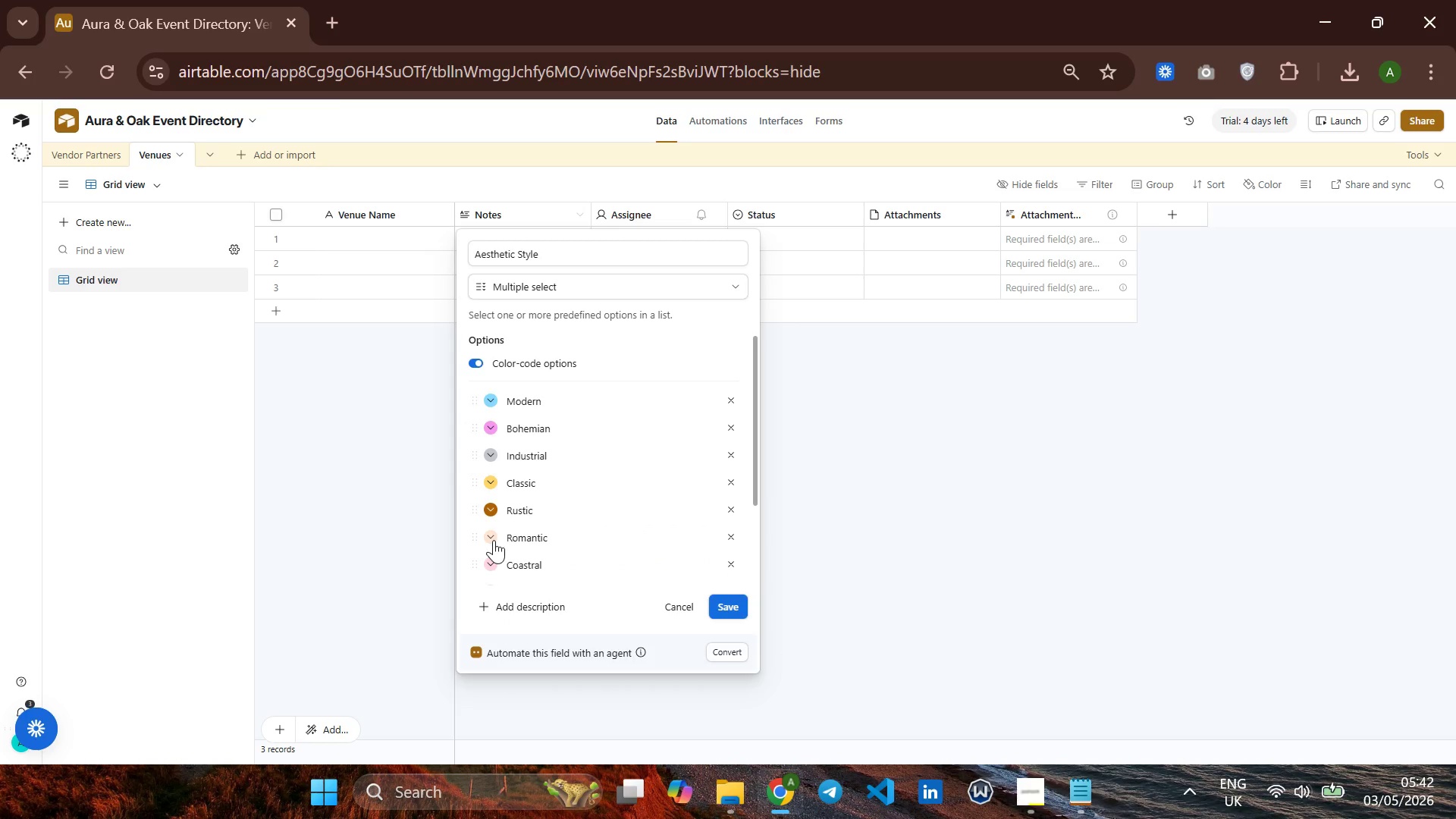 
wait(6.25)
 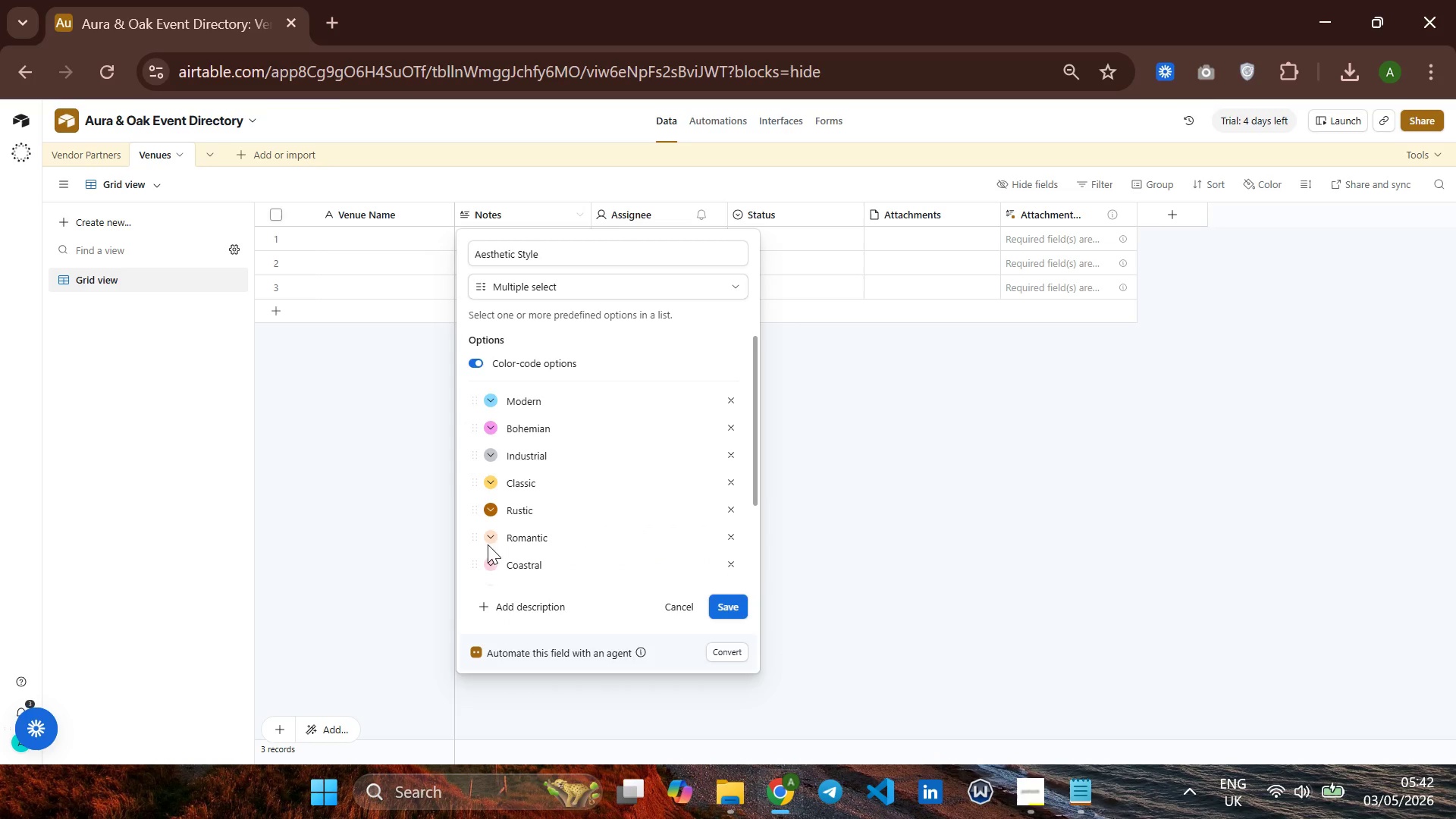 
left_click([494, 540])
 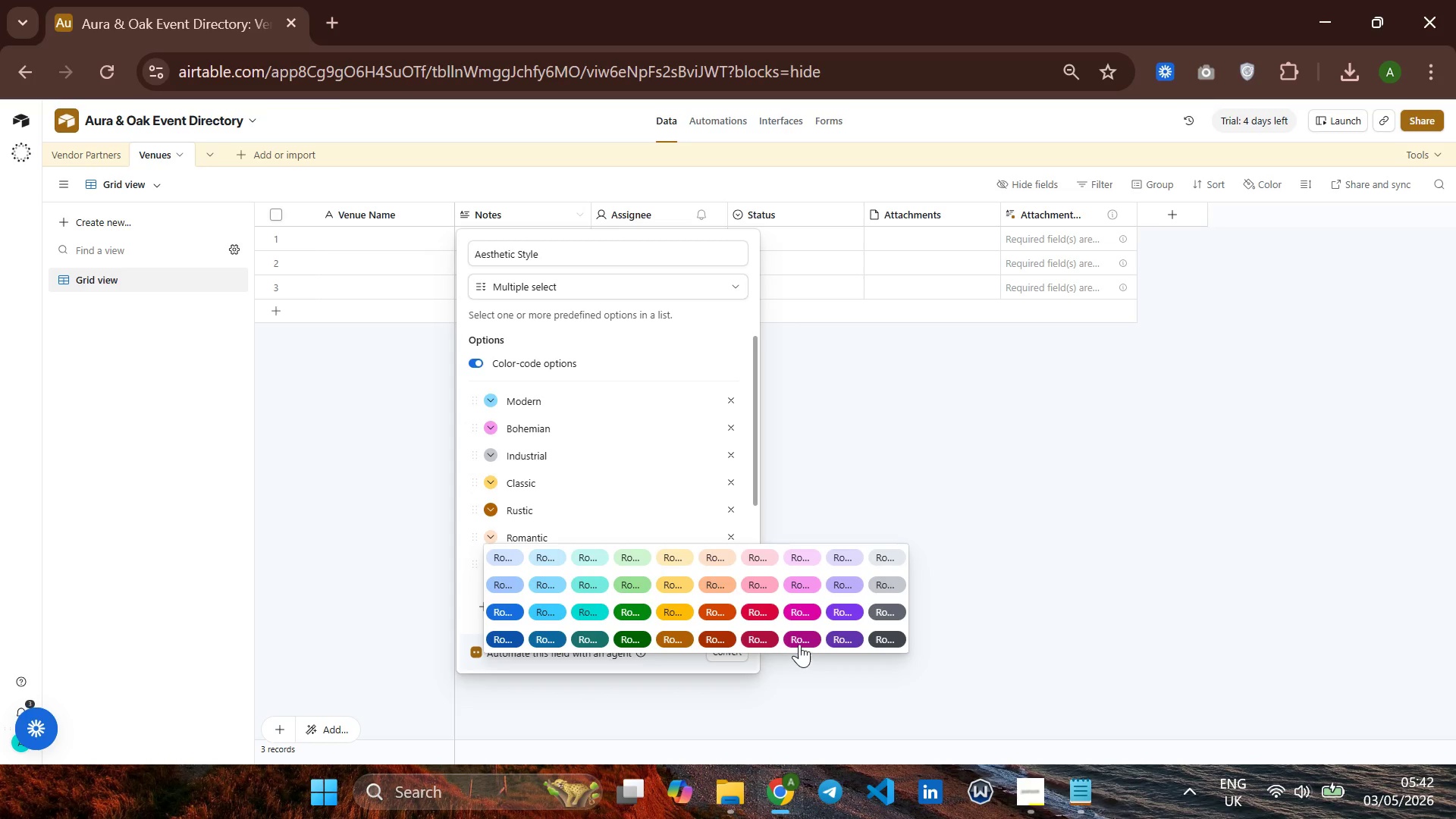 
left_click([802, 613])
 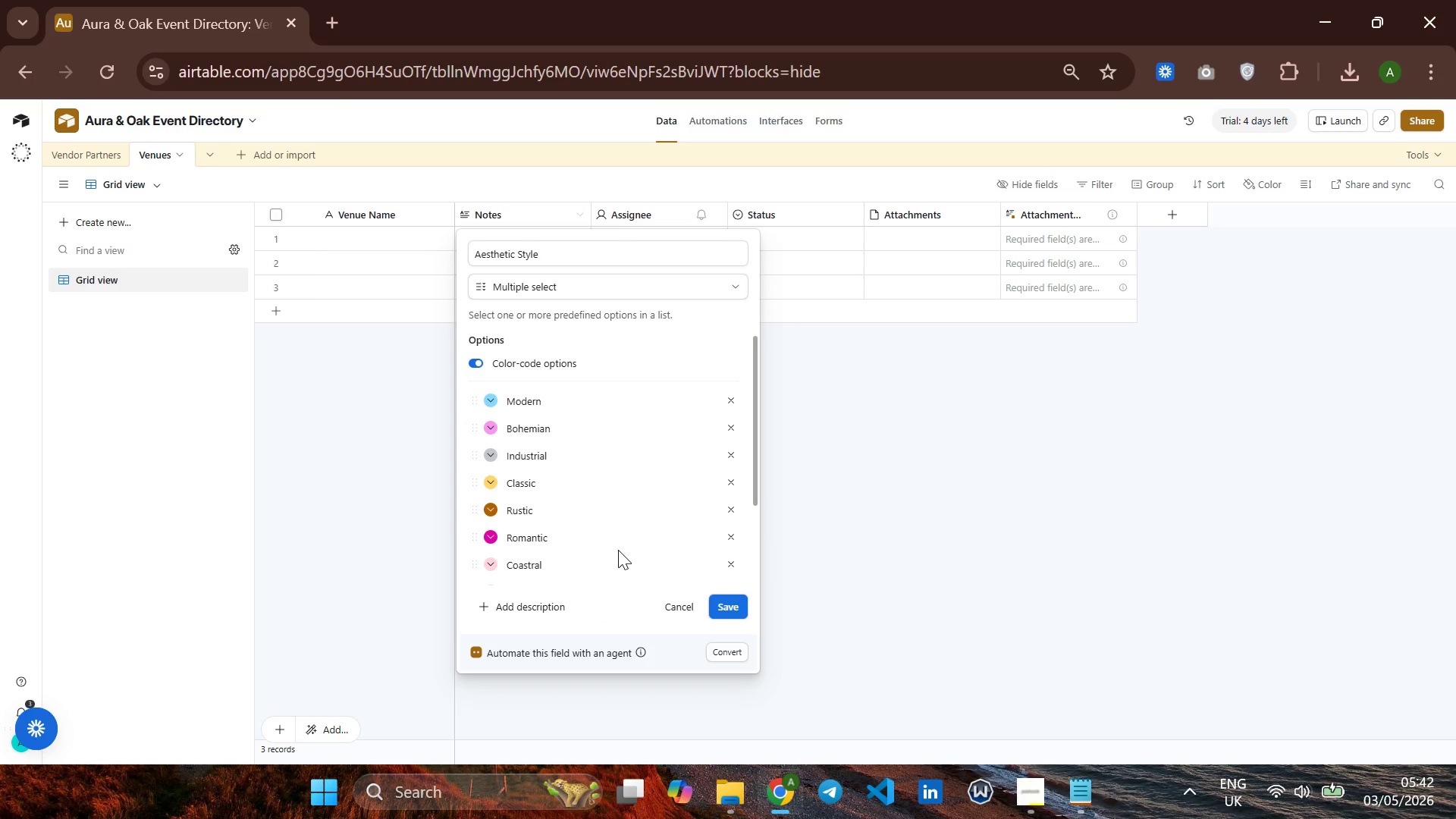 
scroll: coordinate [618, 550], scroll_direction: down, amount: 1.0
 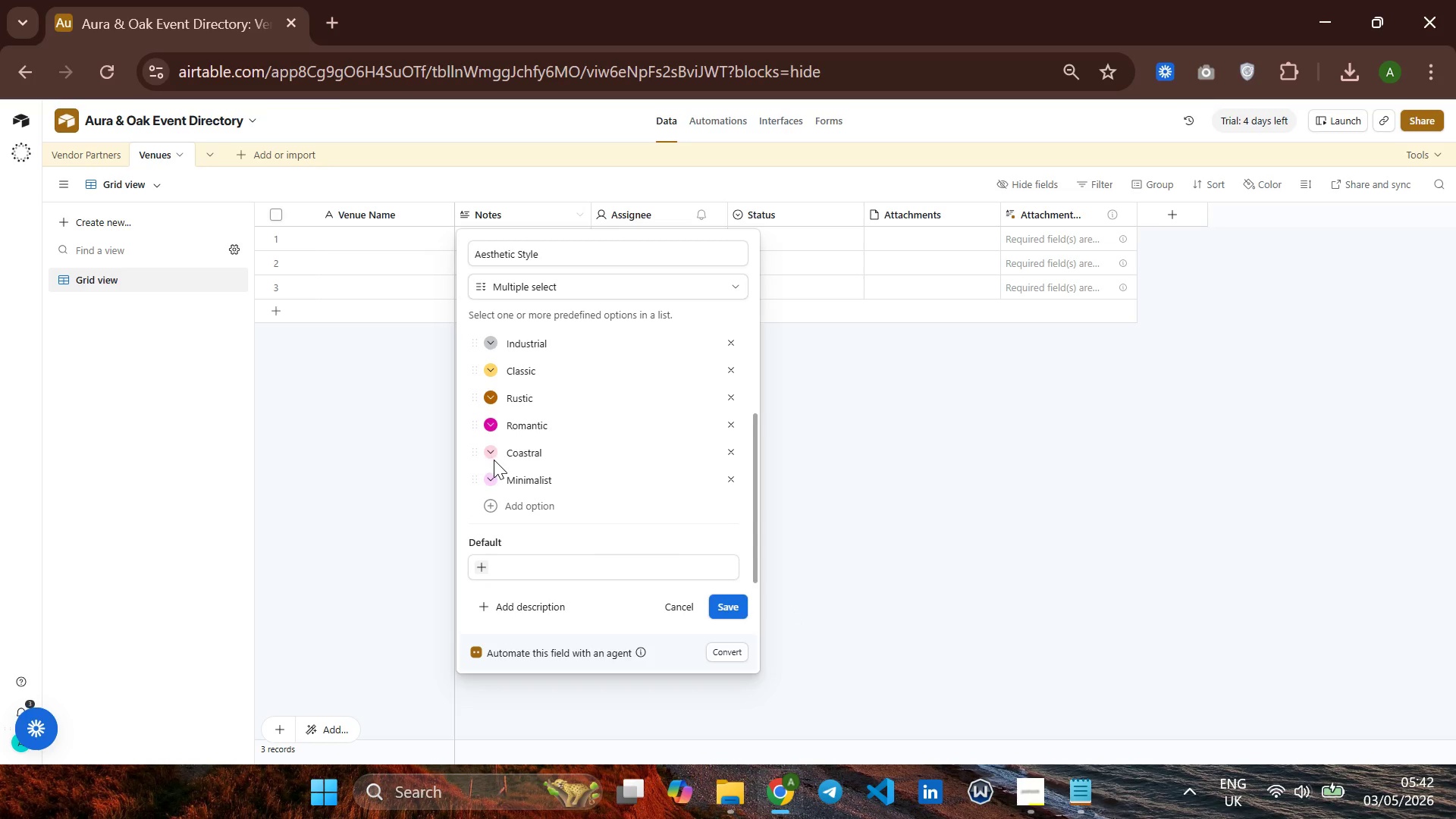 
left_click([493, 457])
 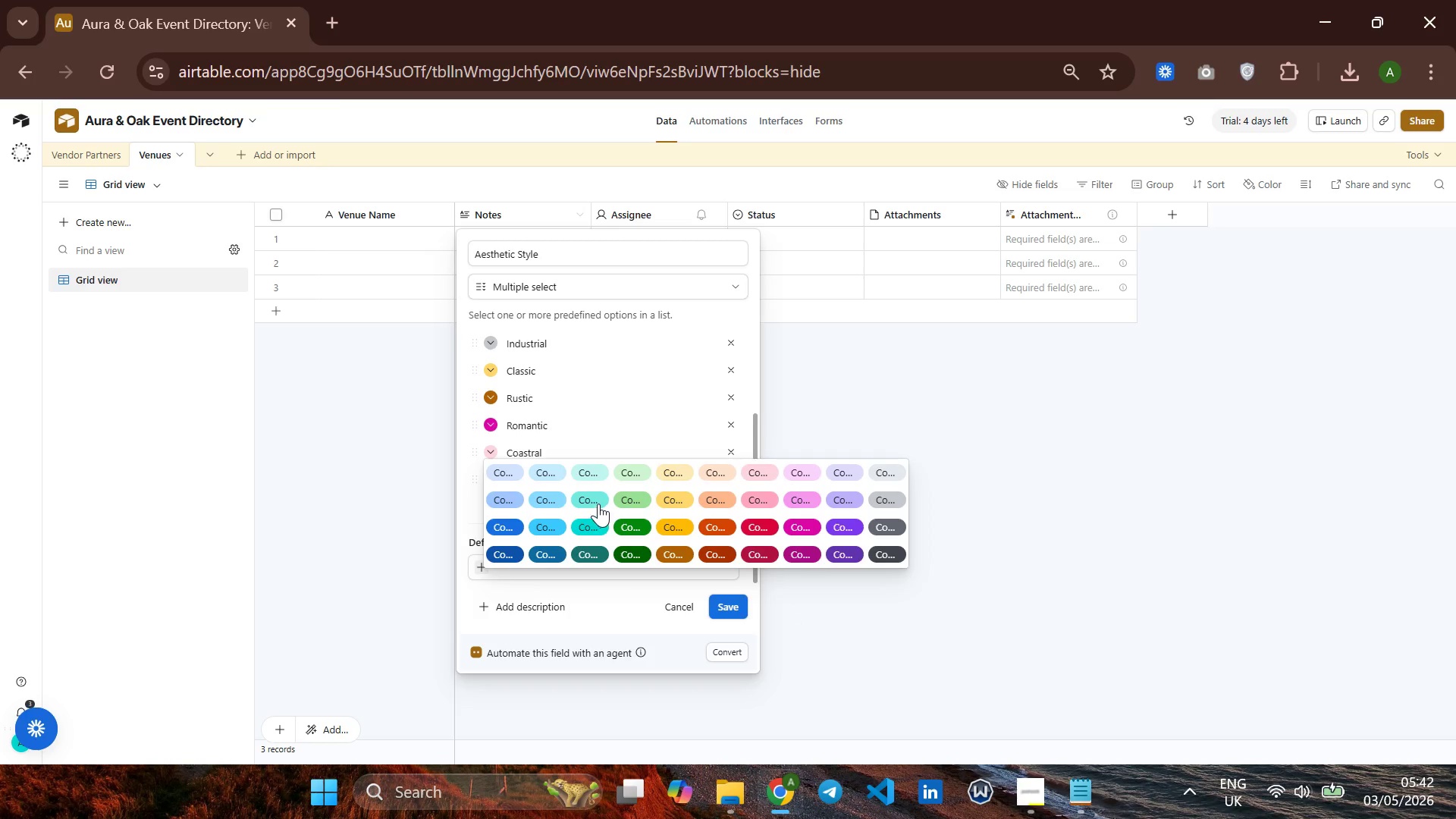 
left_click([592, 500])
 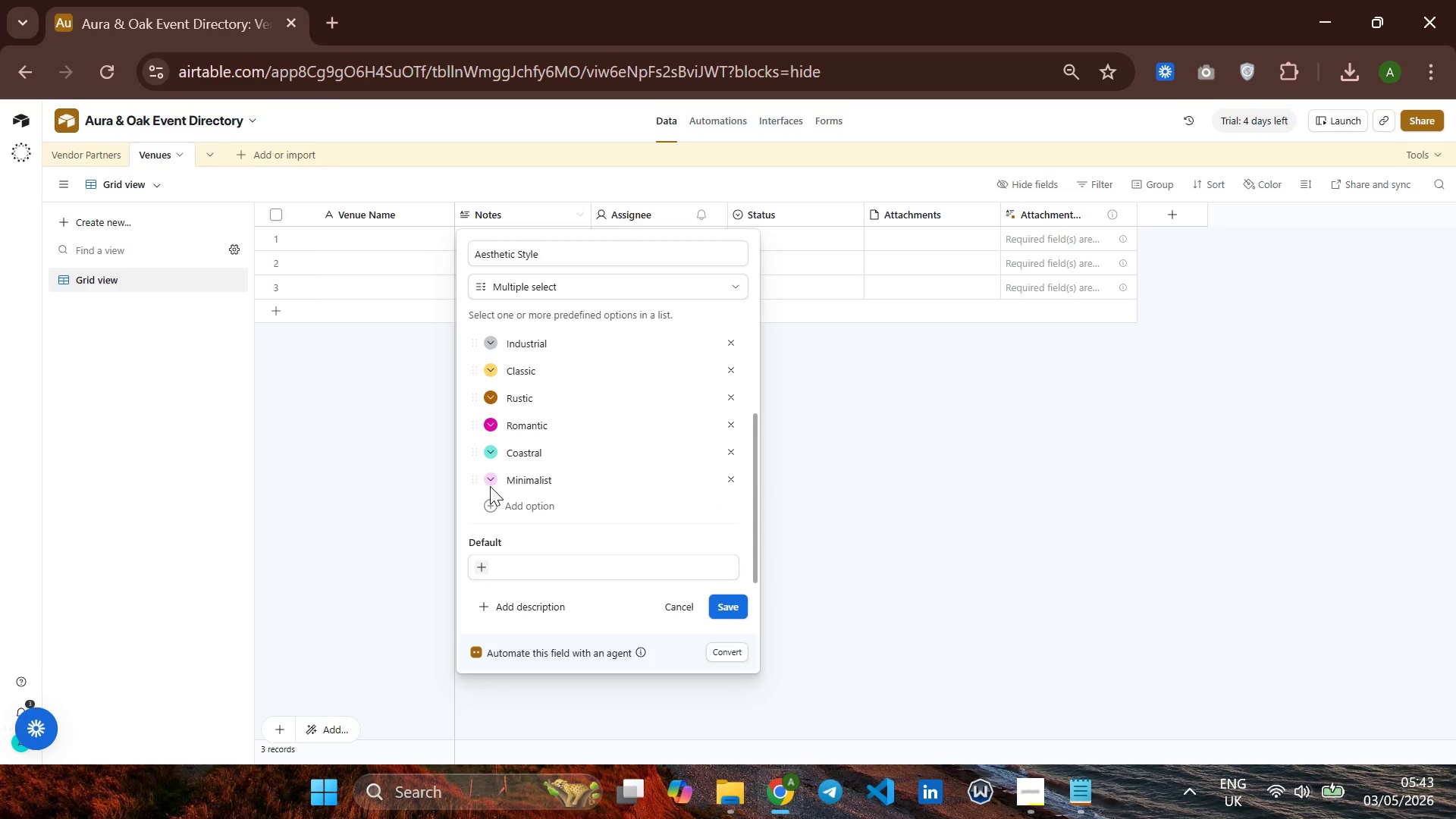 
left_click([490, 486])
 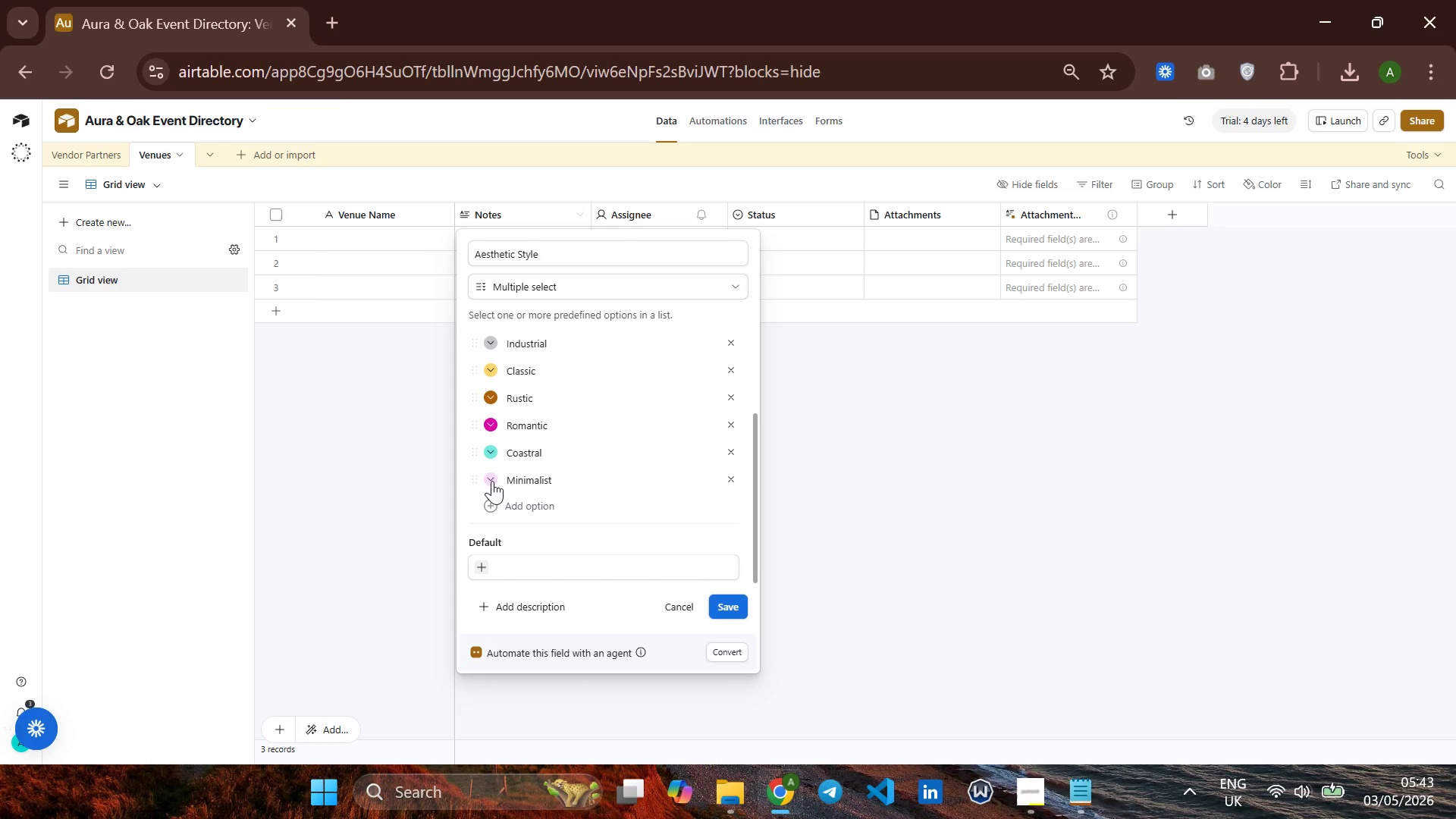 
left_click([492, 476])
 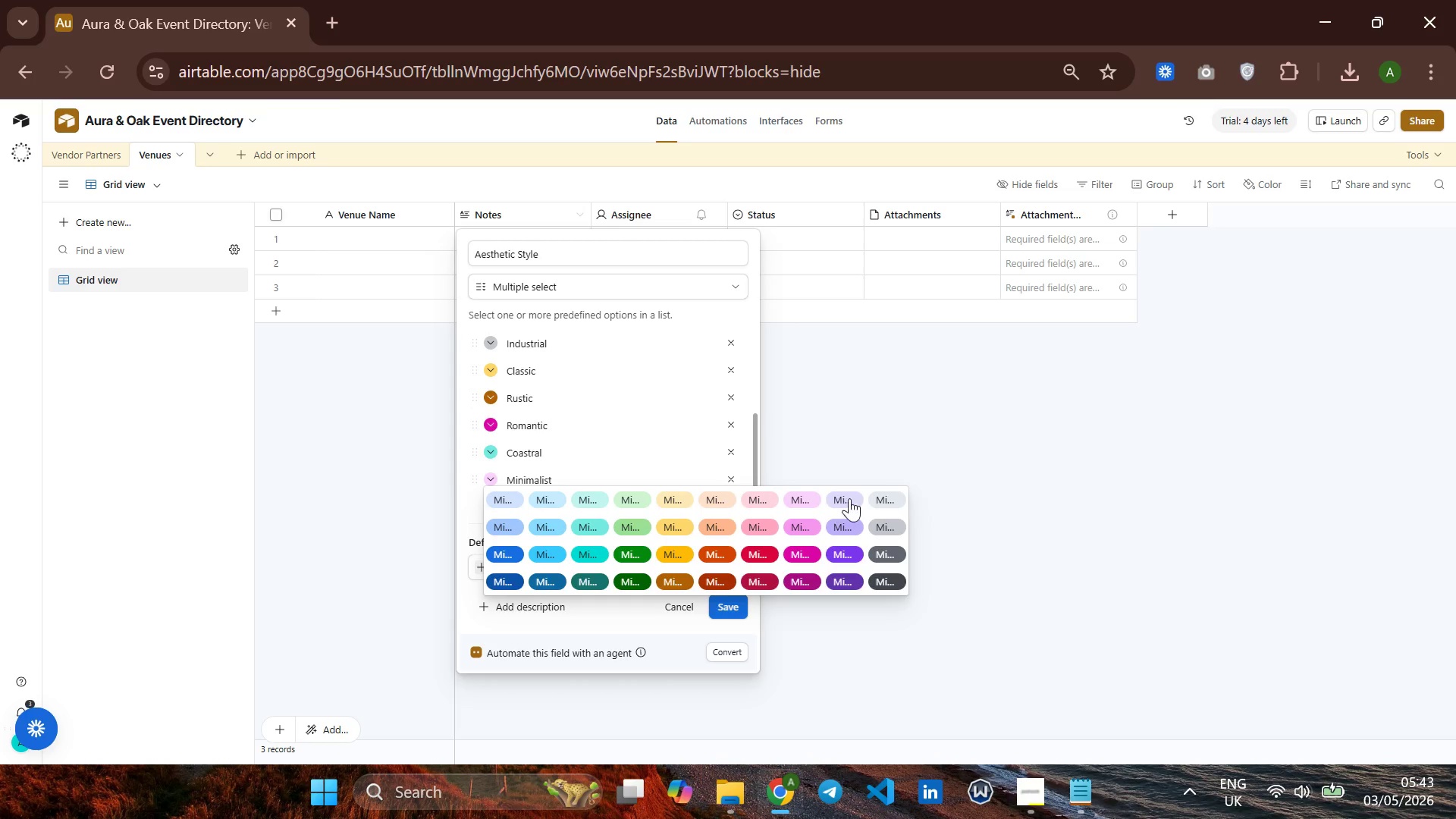 
wait(5.25)
 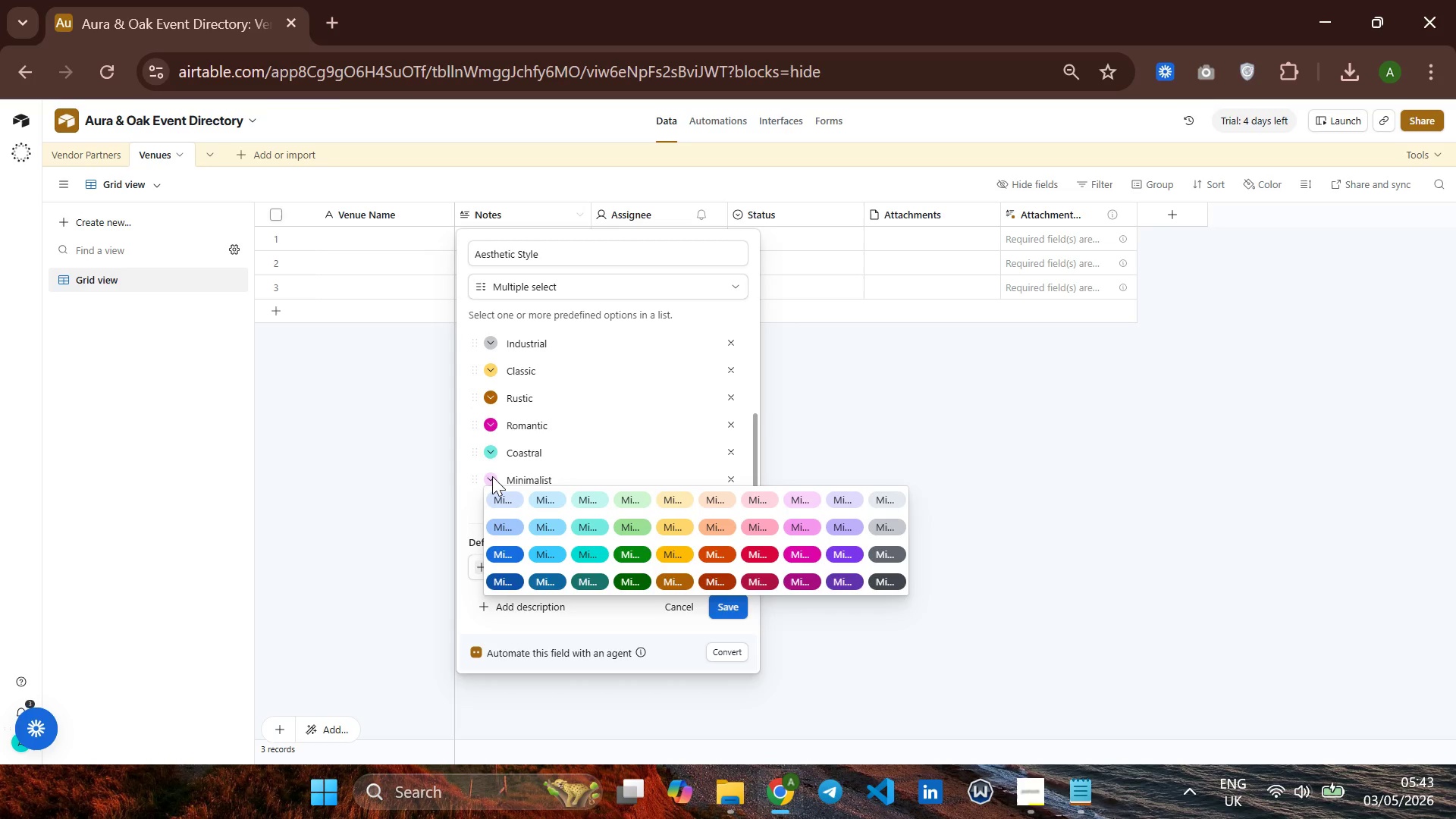 
left_click([877, 494])
 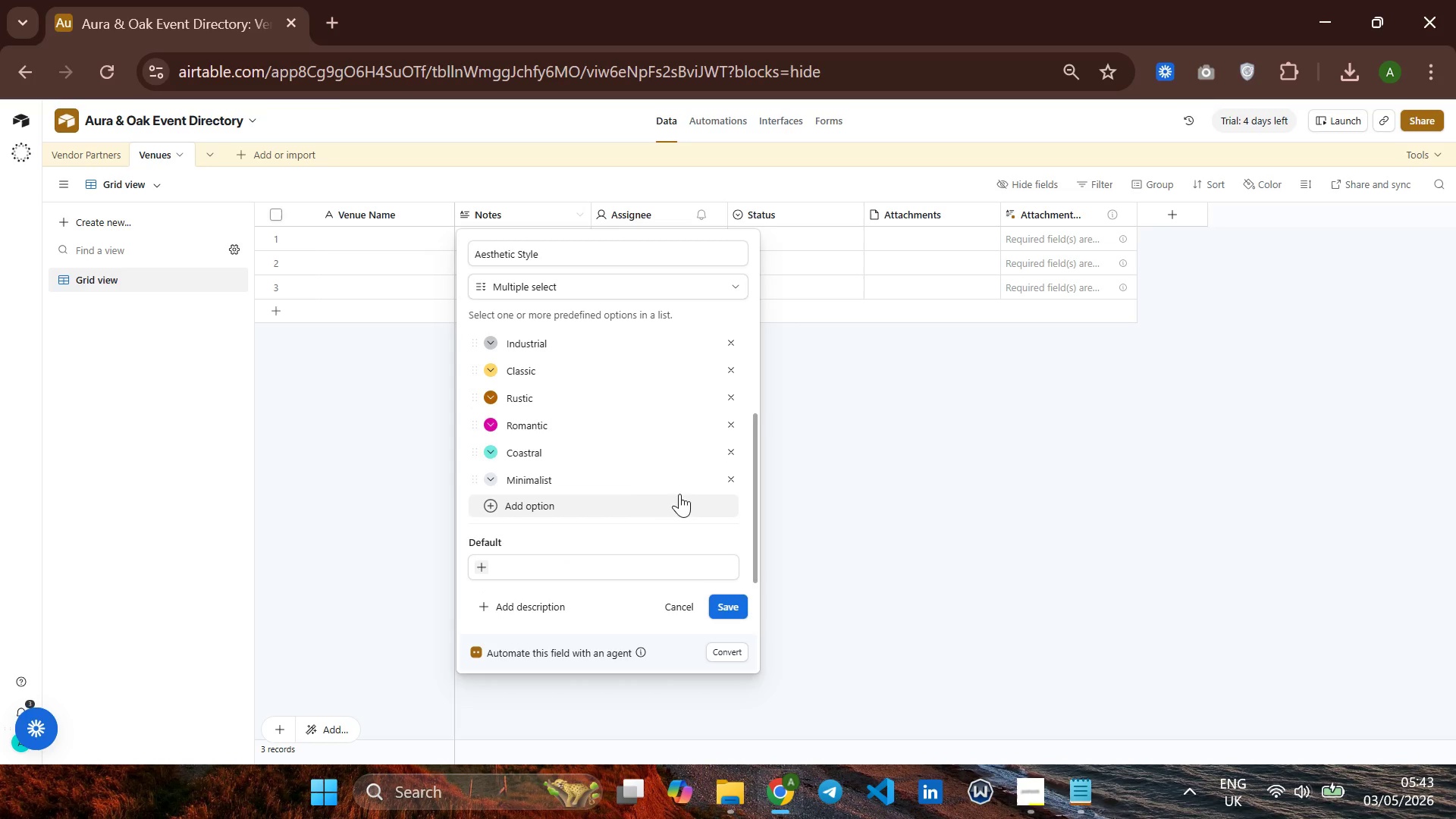 
scroll: coordinate [590, 493], scroll_direction: down, amount: 2.0
 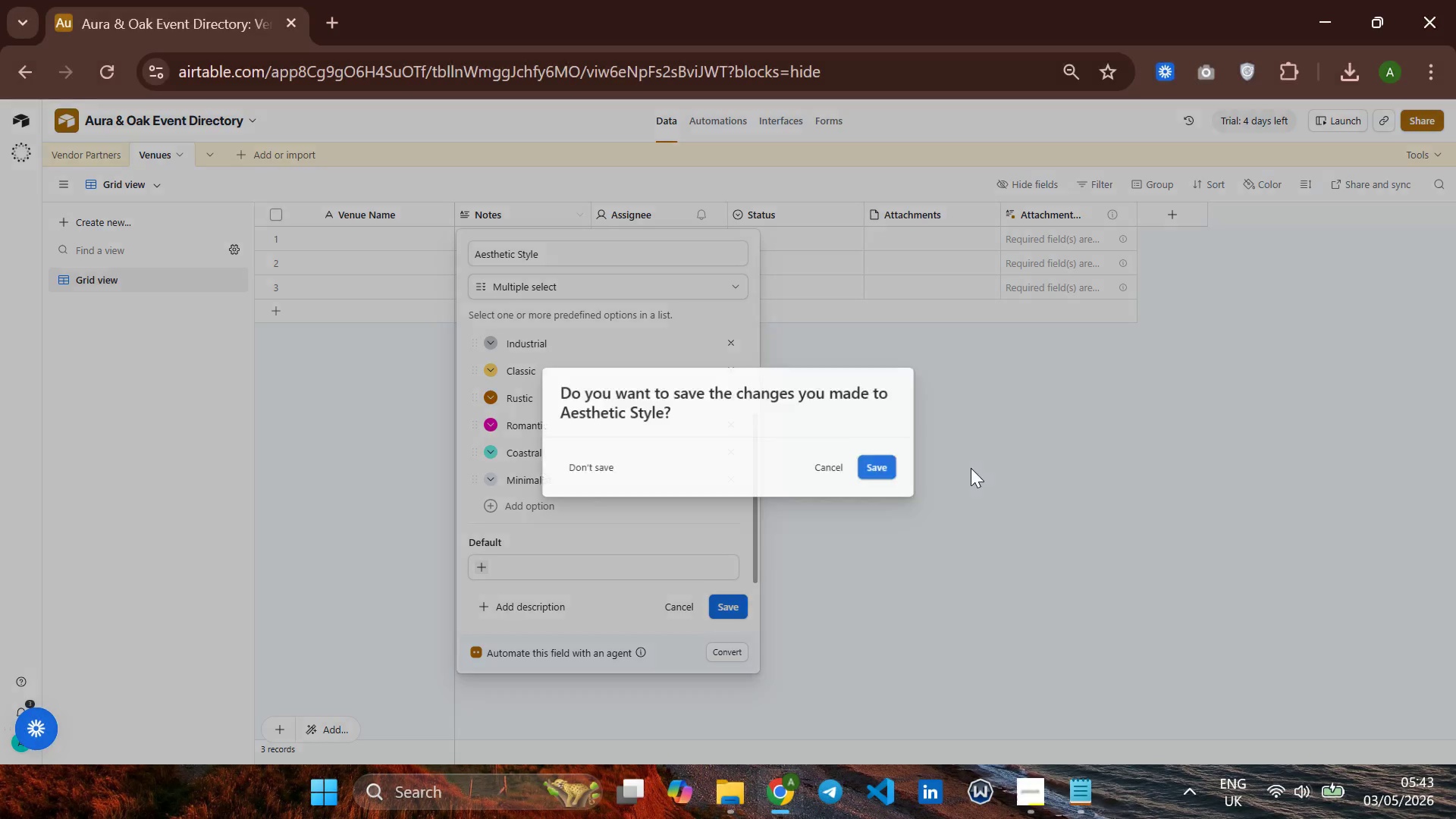 
left_click([971, 468])
 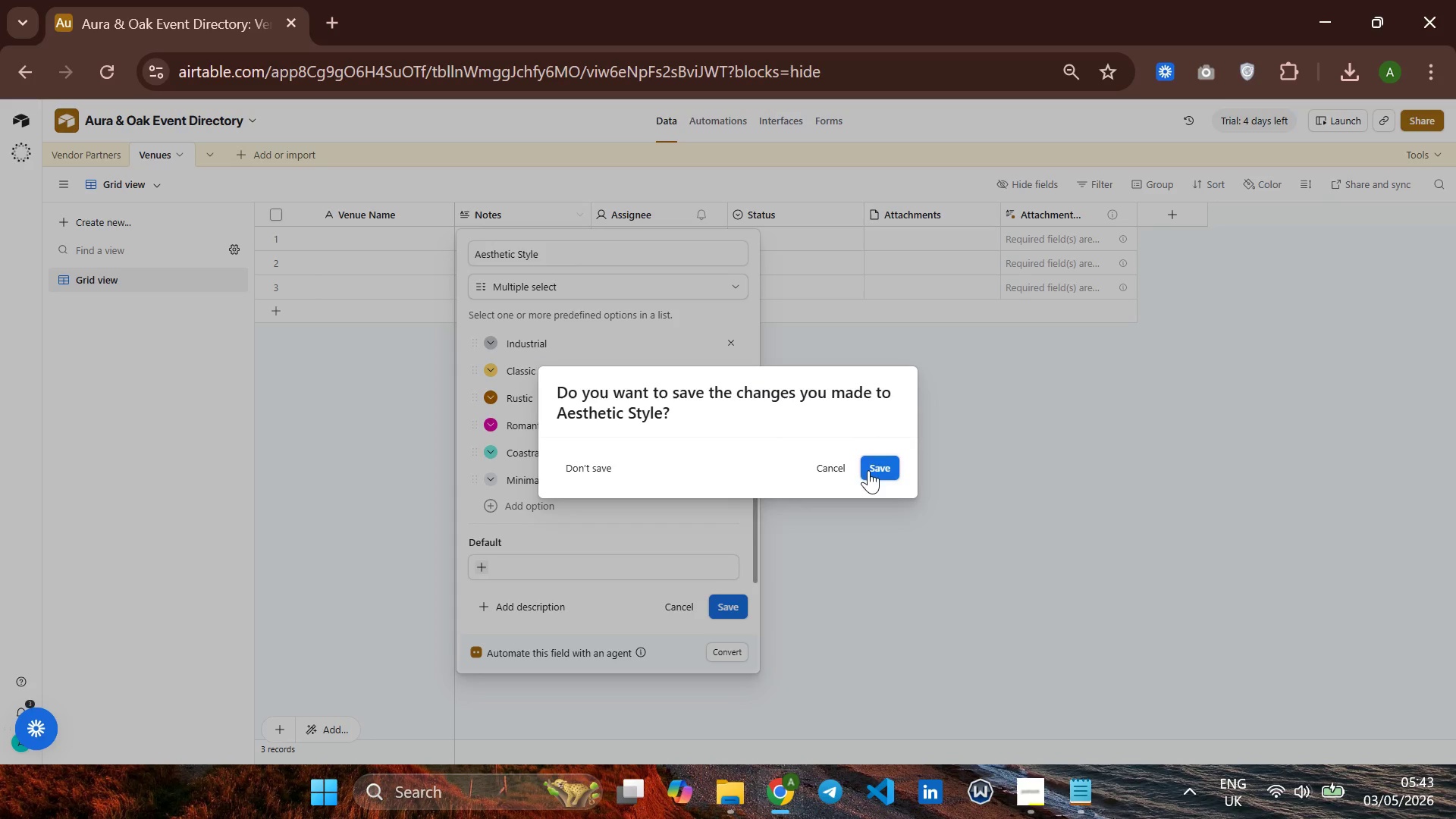 
left_click([883, 470])